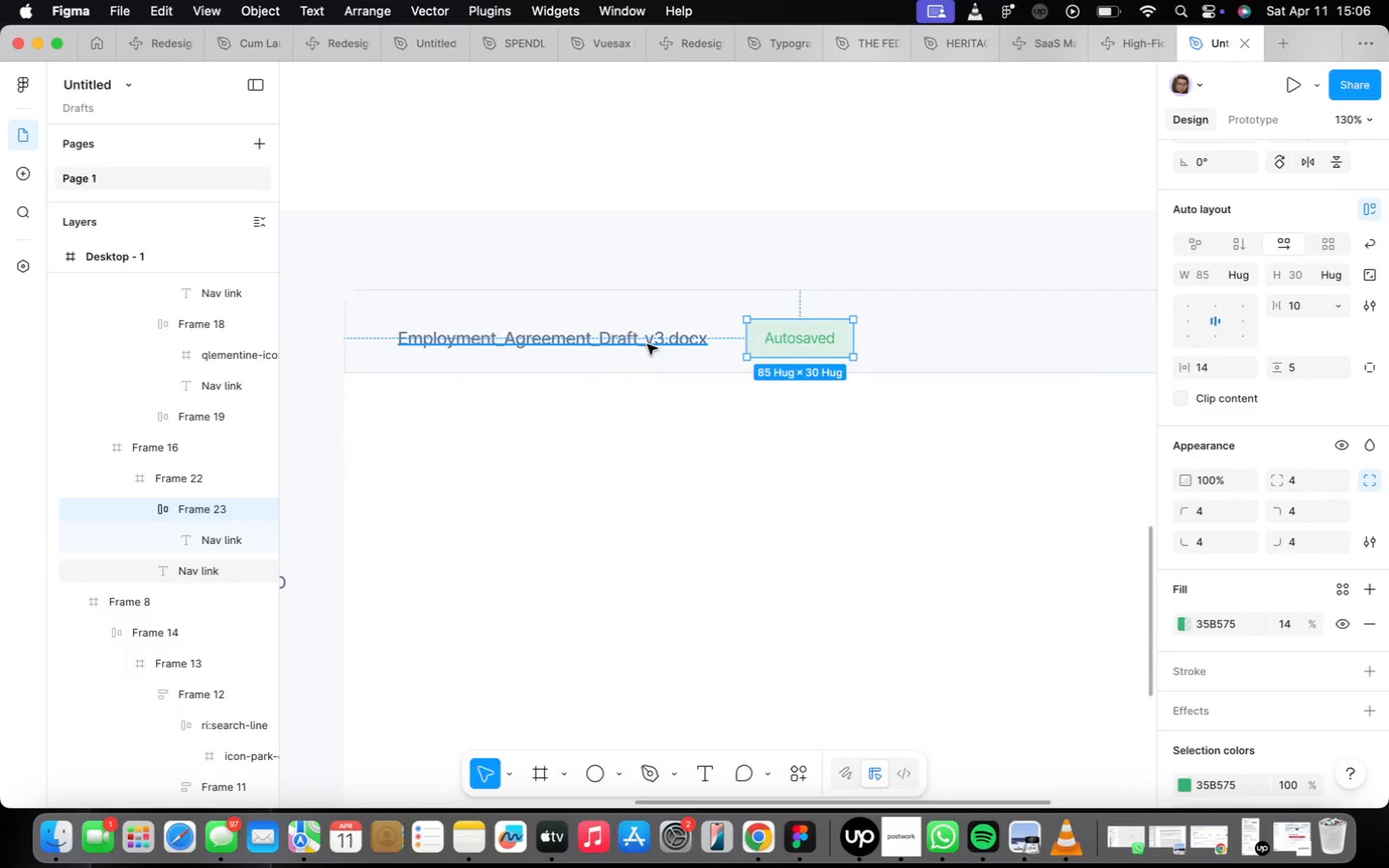 
key(Shift+ShiftLeft)
 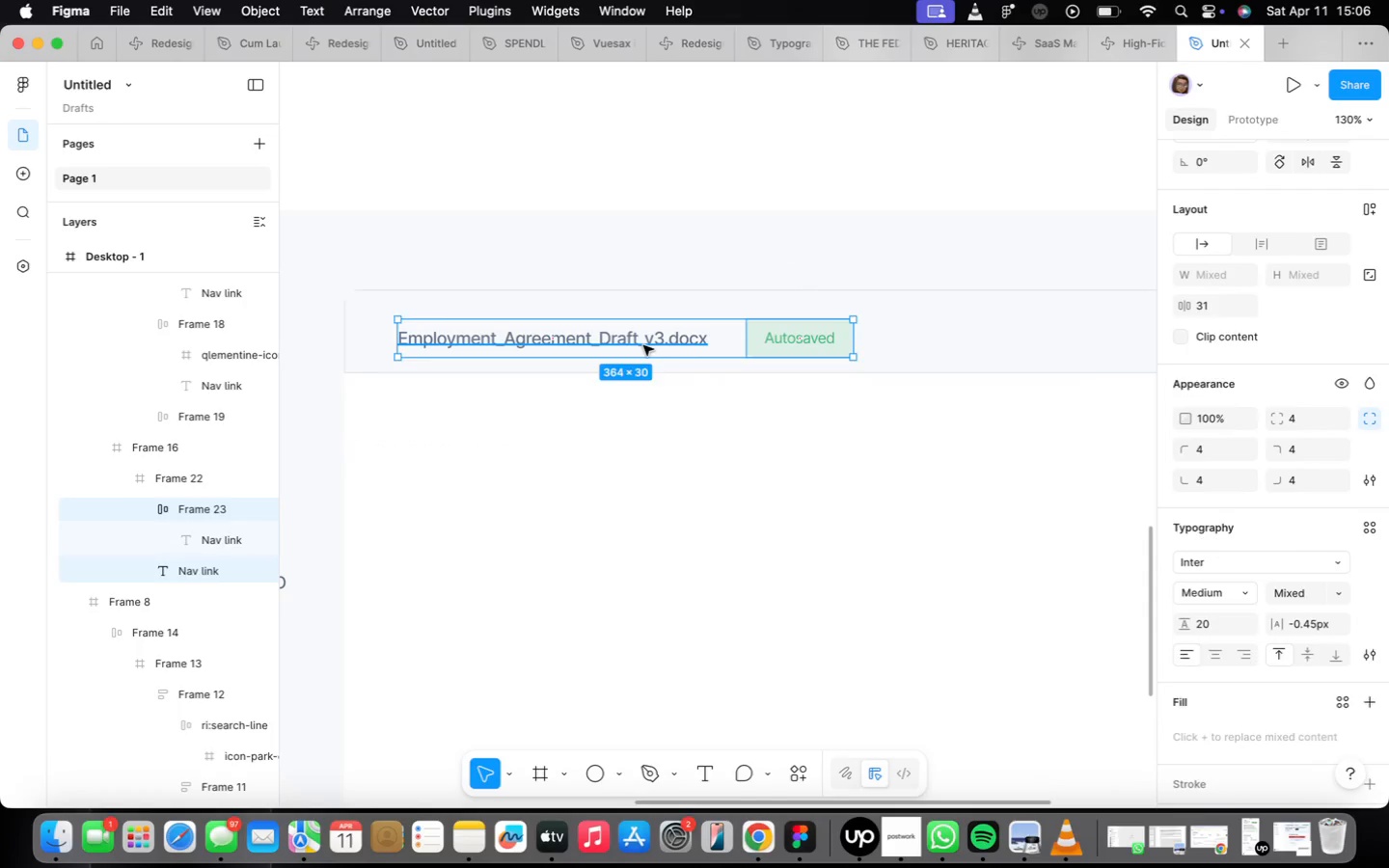 
key(Shift+A)
 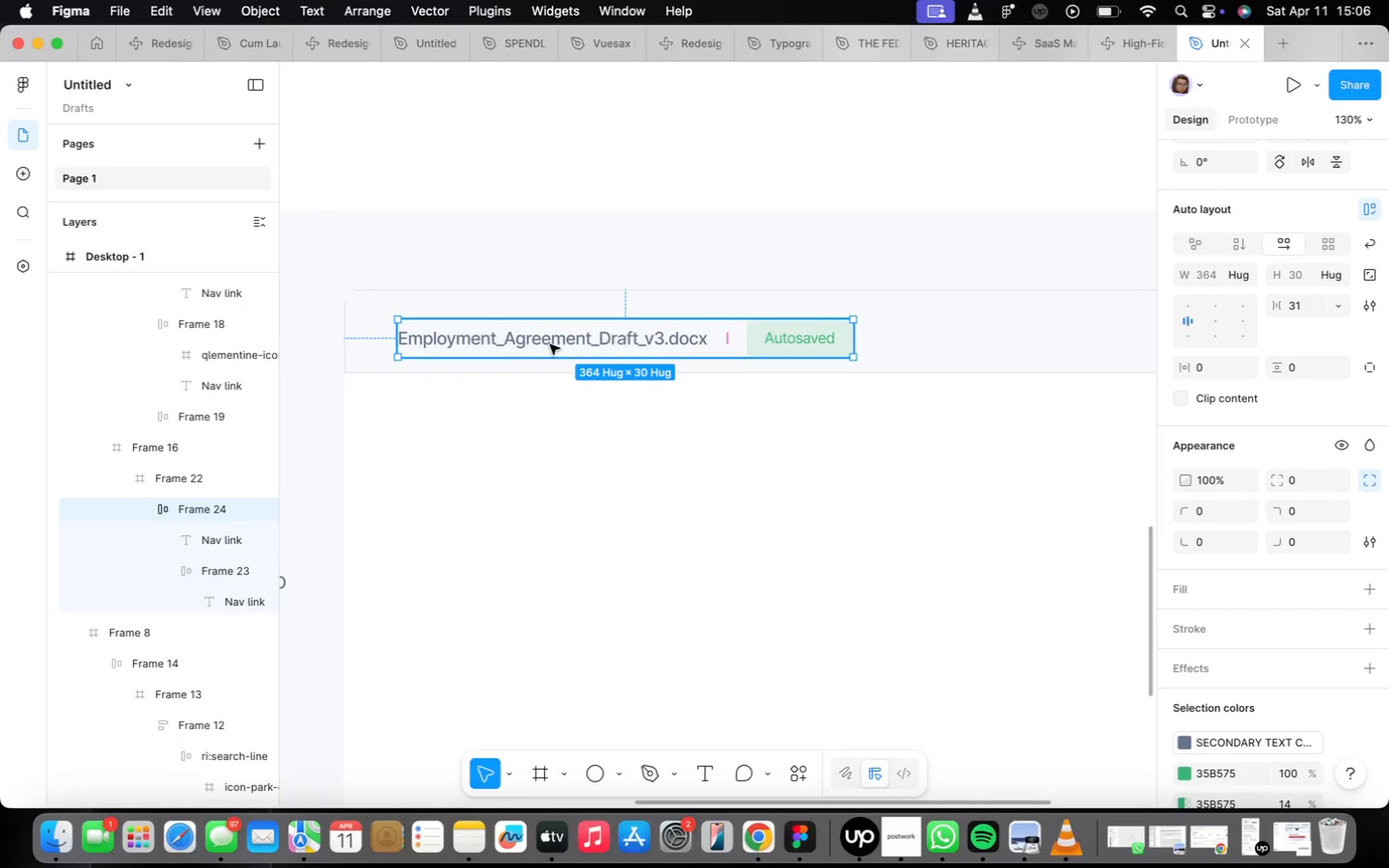 
wait(7.87)
 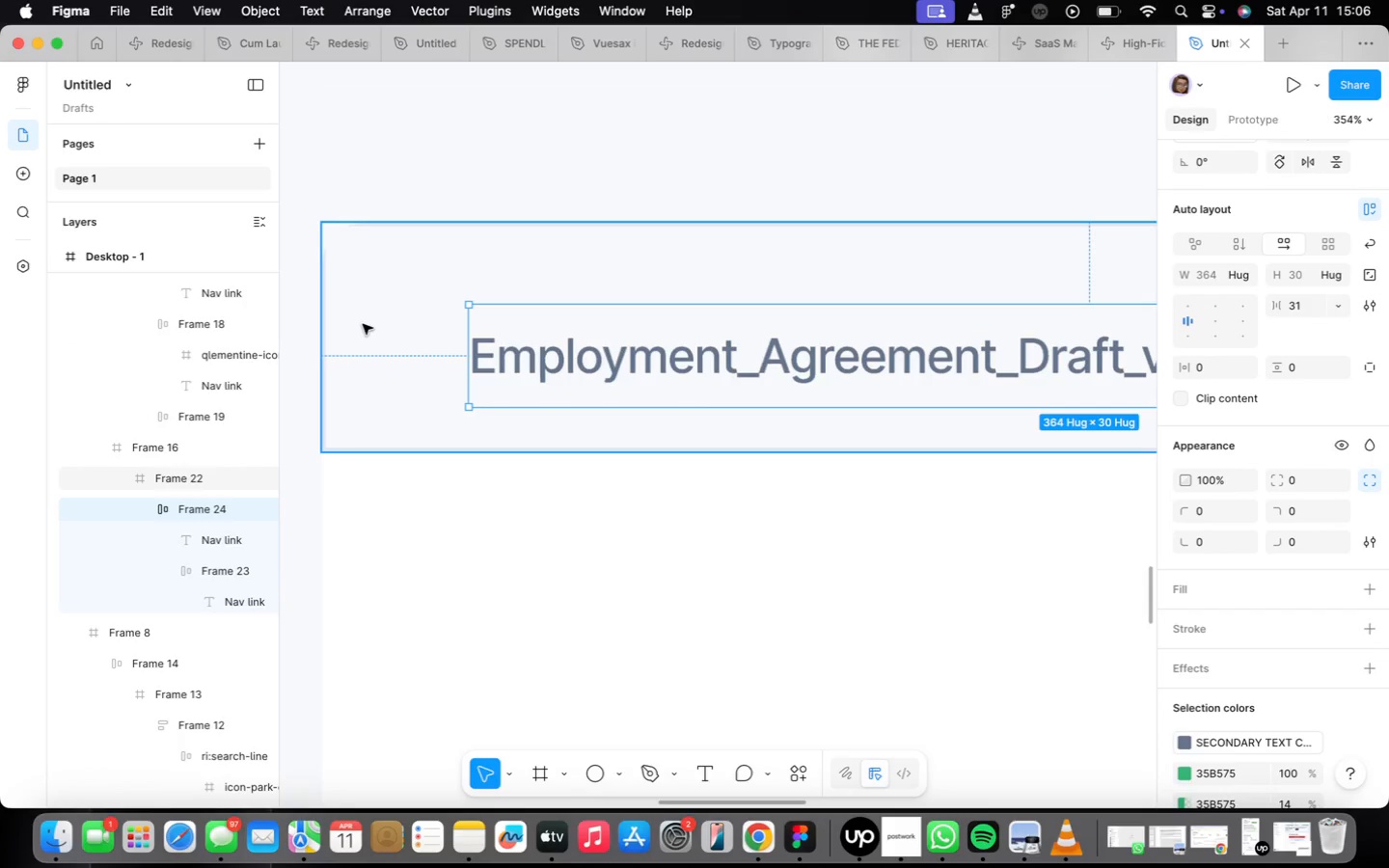 
left_click([367, 322])
 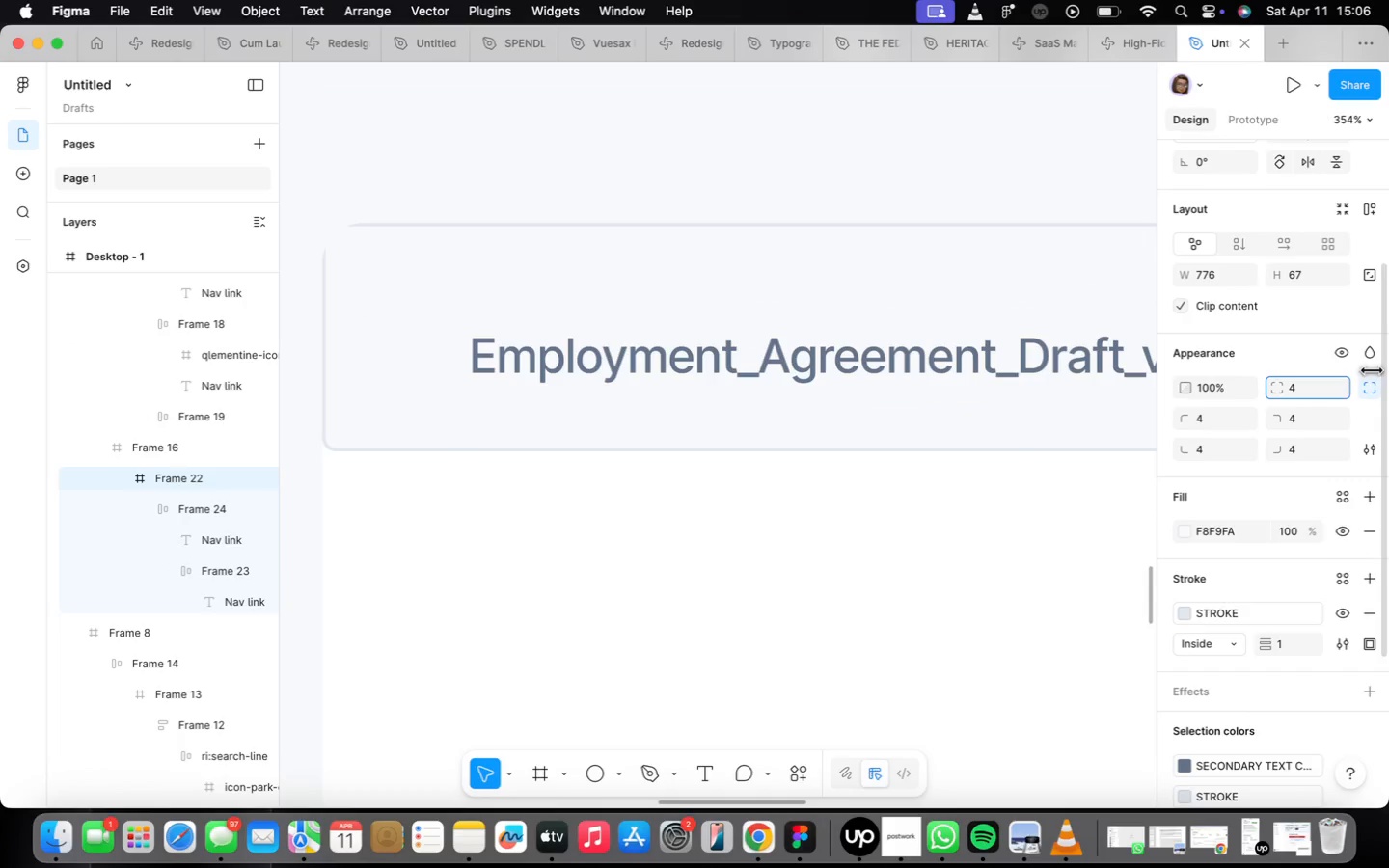 
scroll: coordinate [356, 328], scroll_direction: up, amount: 15.0
 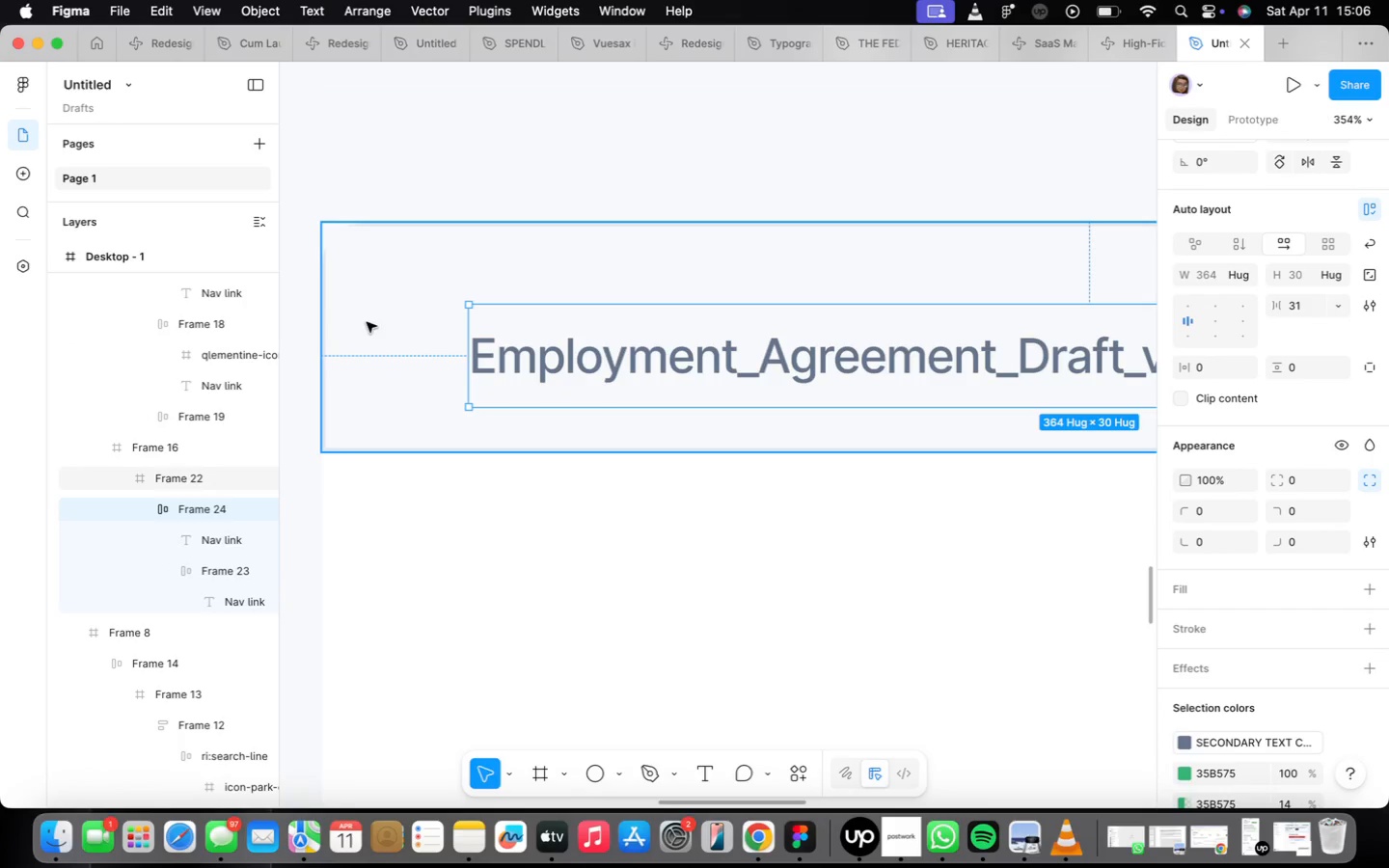 
wait(8.8)
 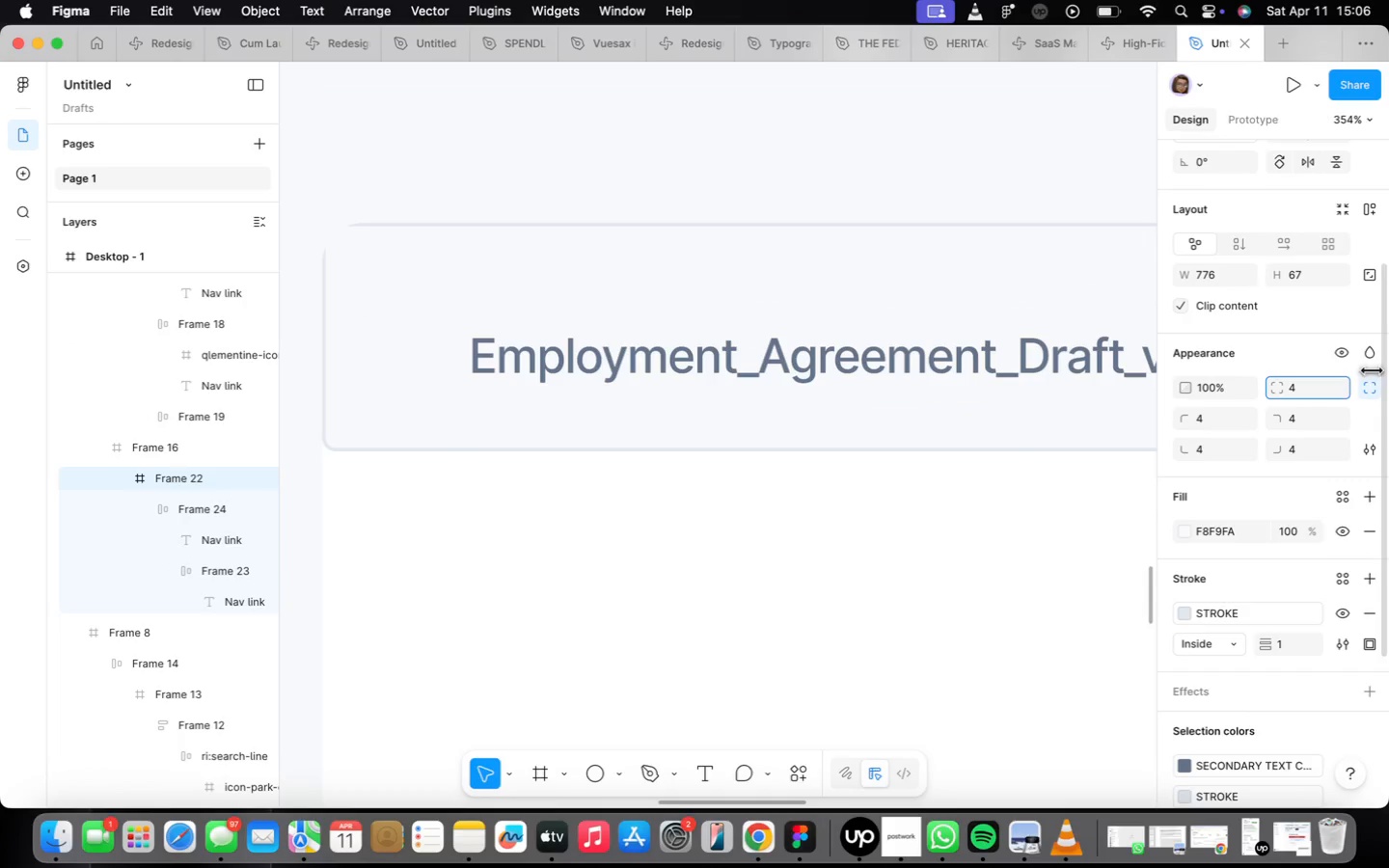 
left_click([1374, 453])
 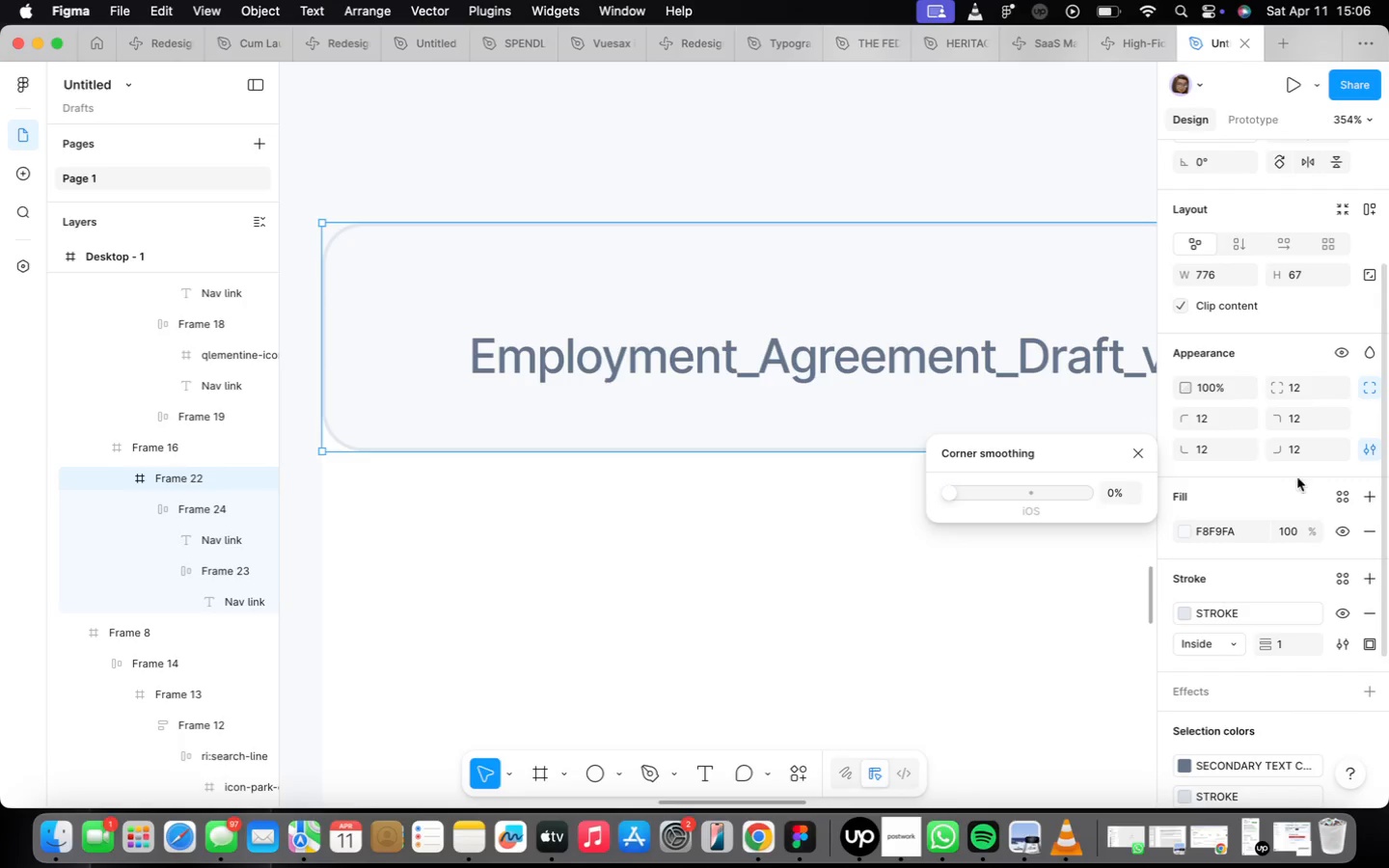 
left_click([1321, 448])
 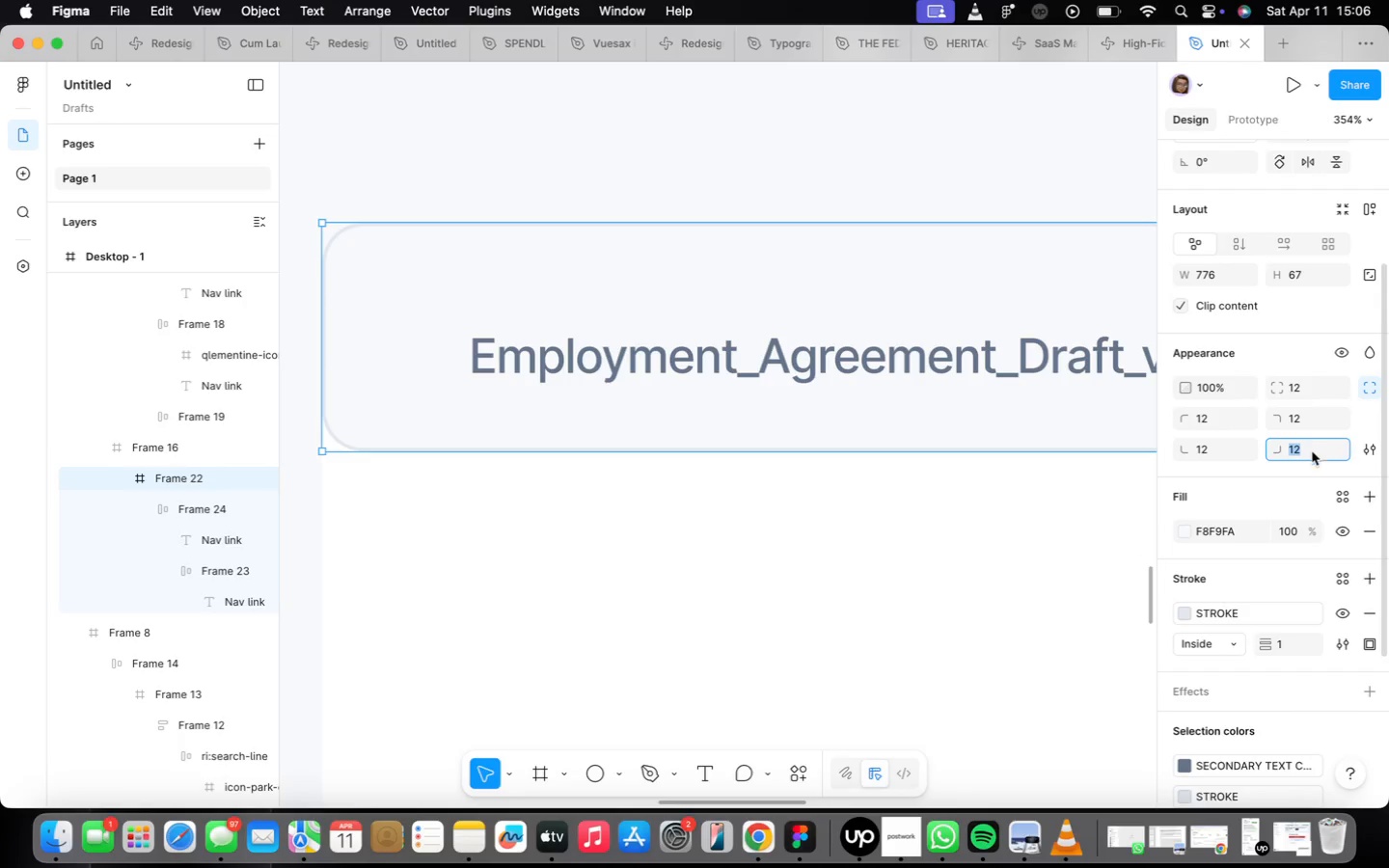 
type(000)
 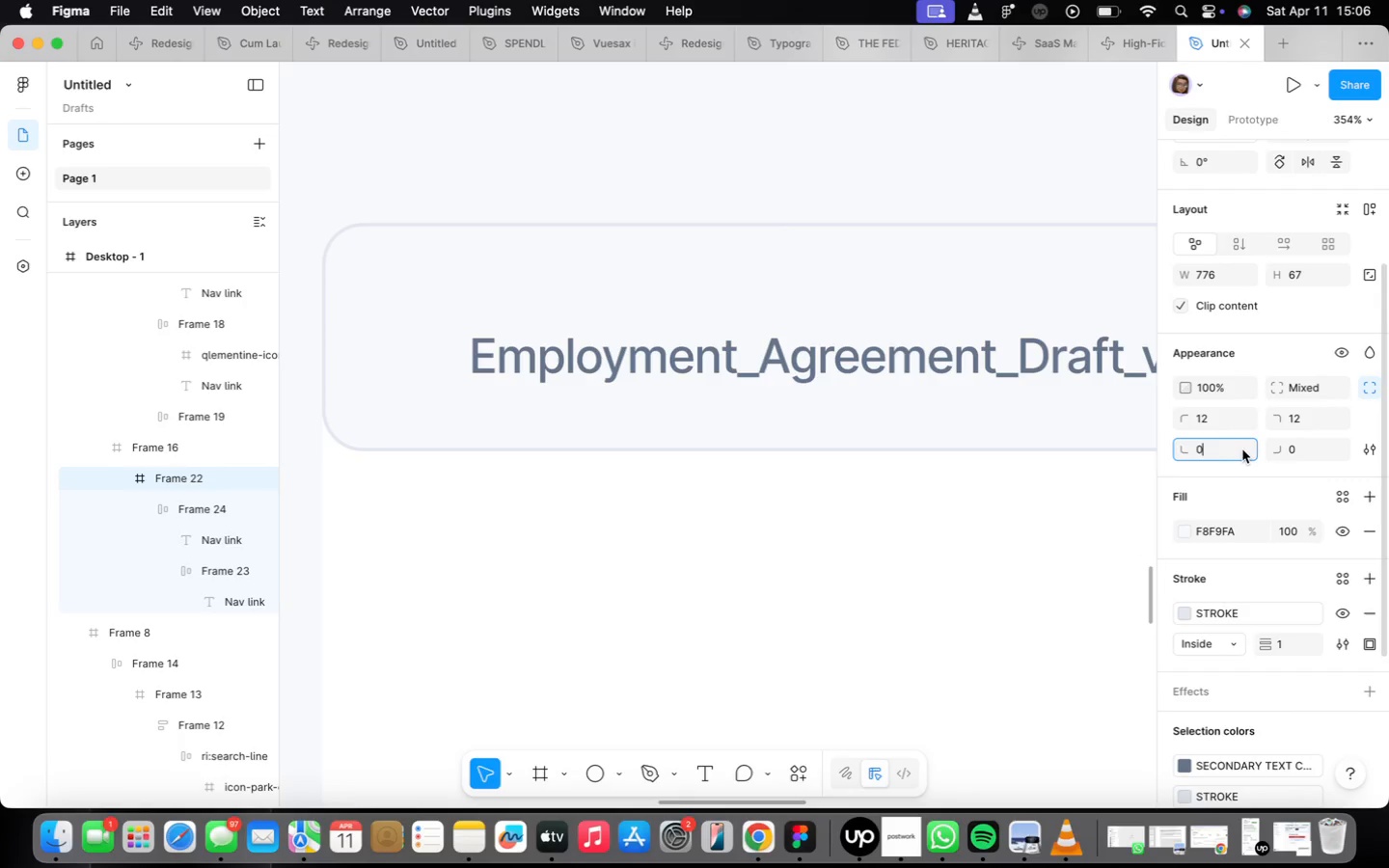 
key(Enter)
 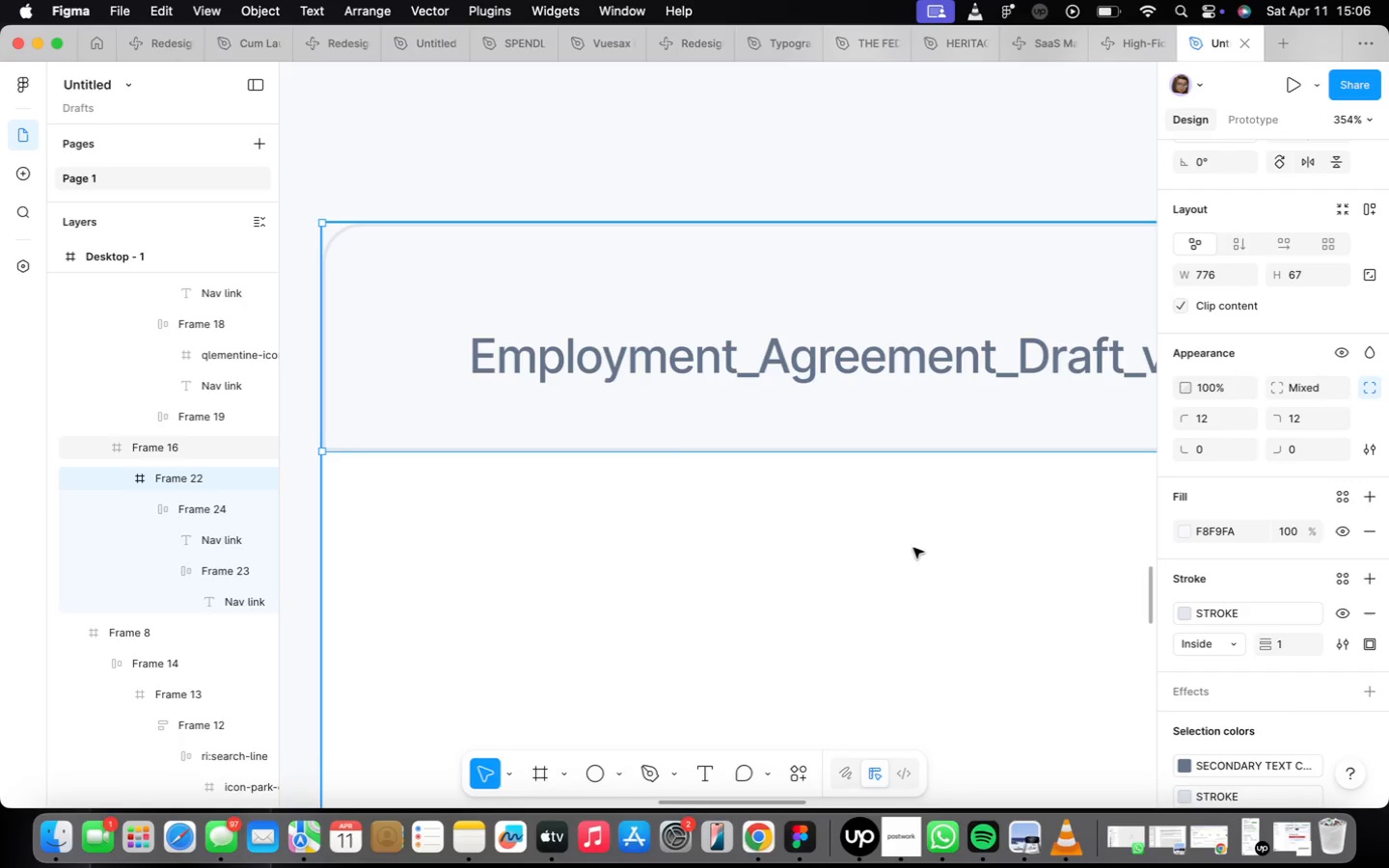 
left_click([908, 553])
 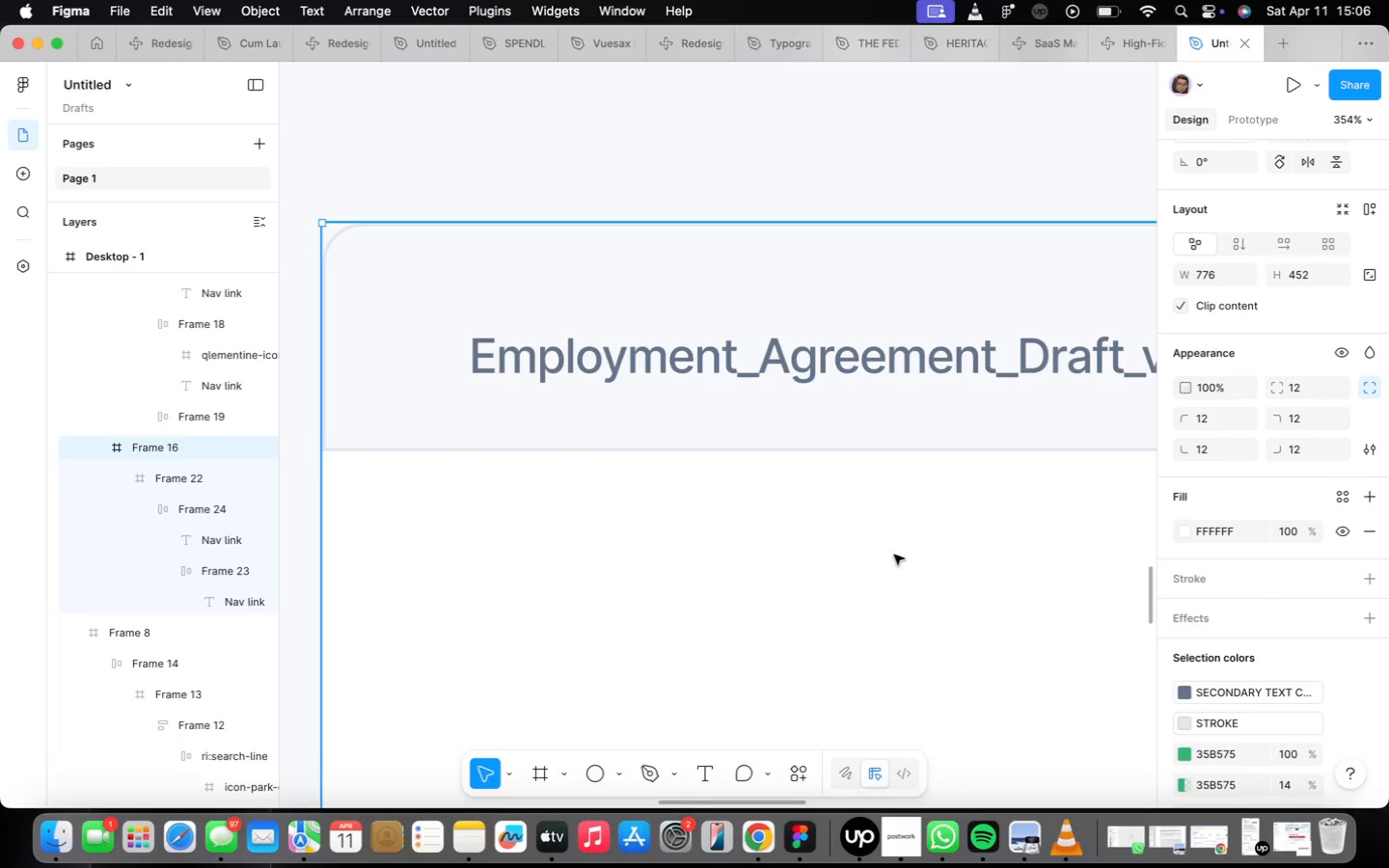 
scroll: coordinate [813, 531], scroll_direction: down, amount: 21.0
 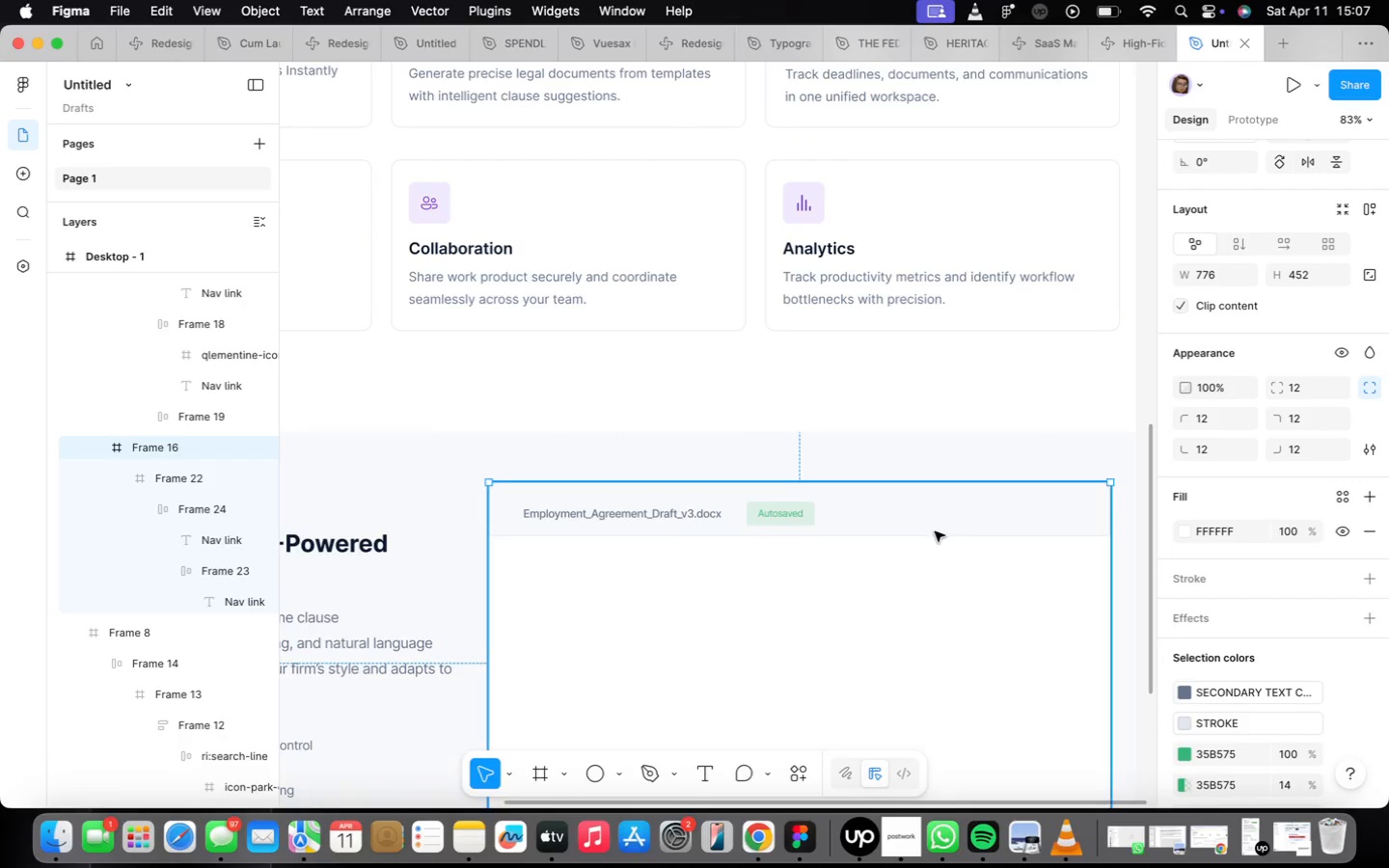 
double_click([566, 529])
 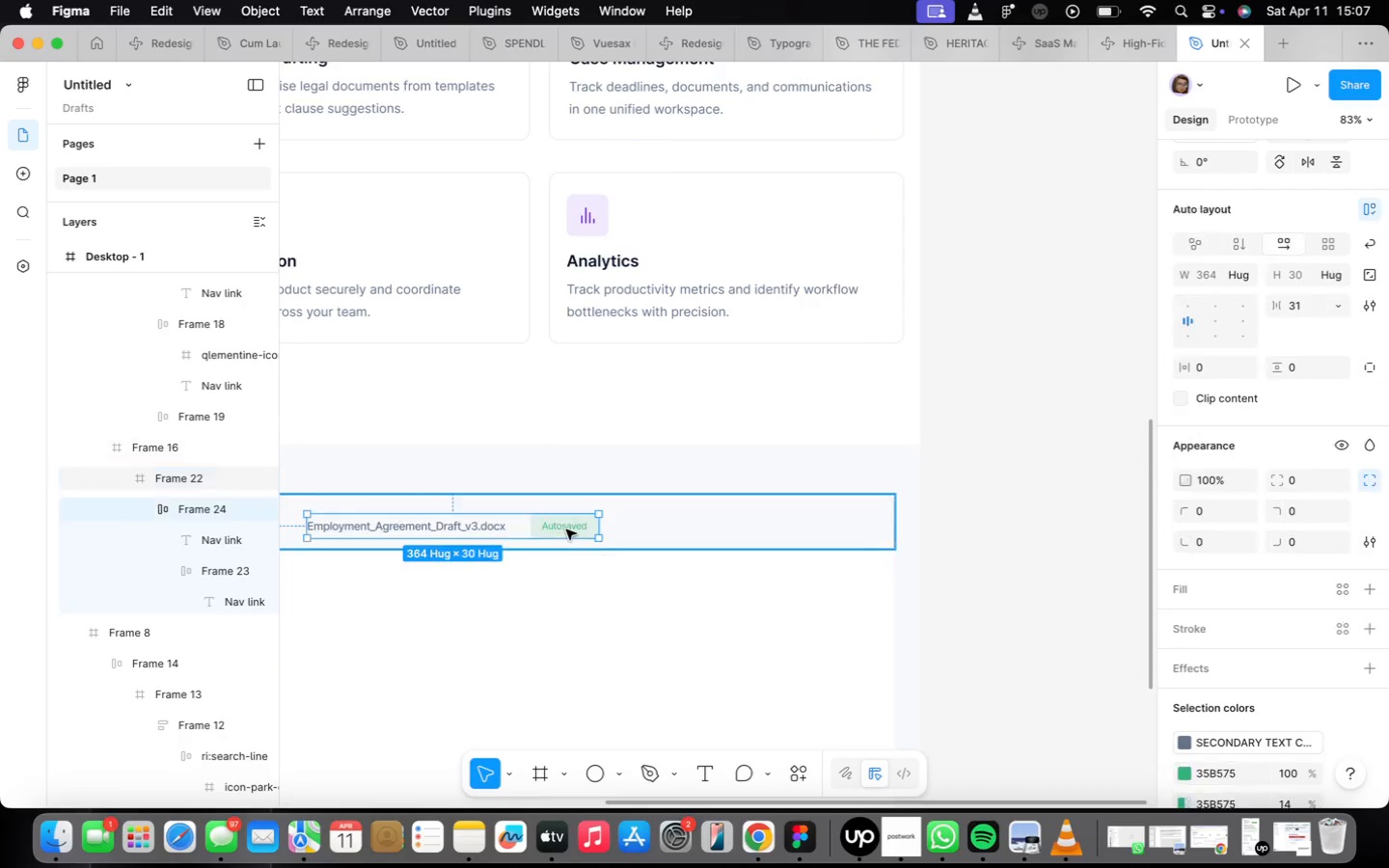 
triple_click([566, 529])
 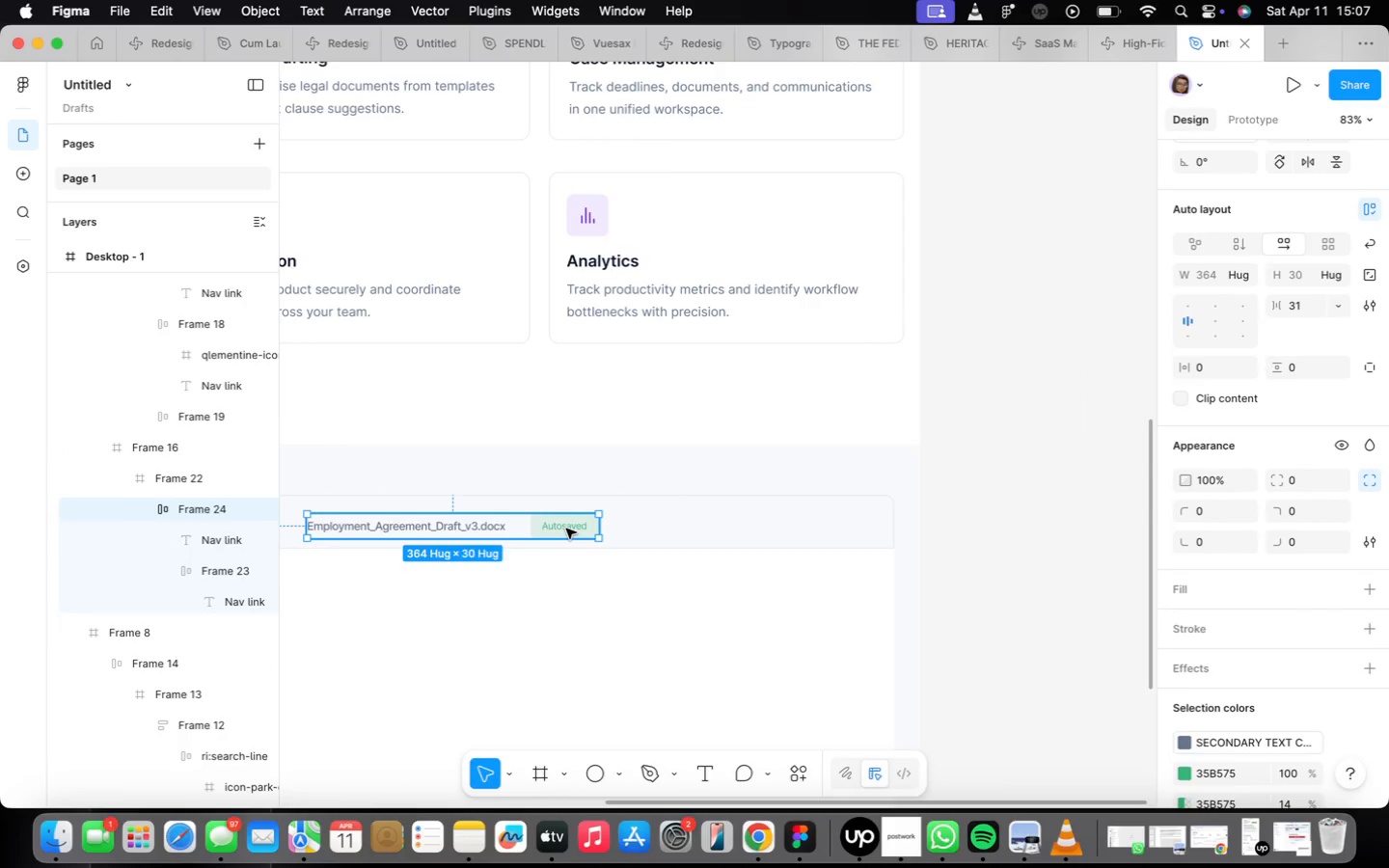 
triple_click([566, 529])
 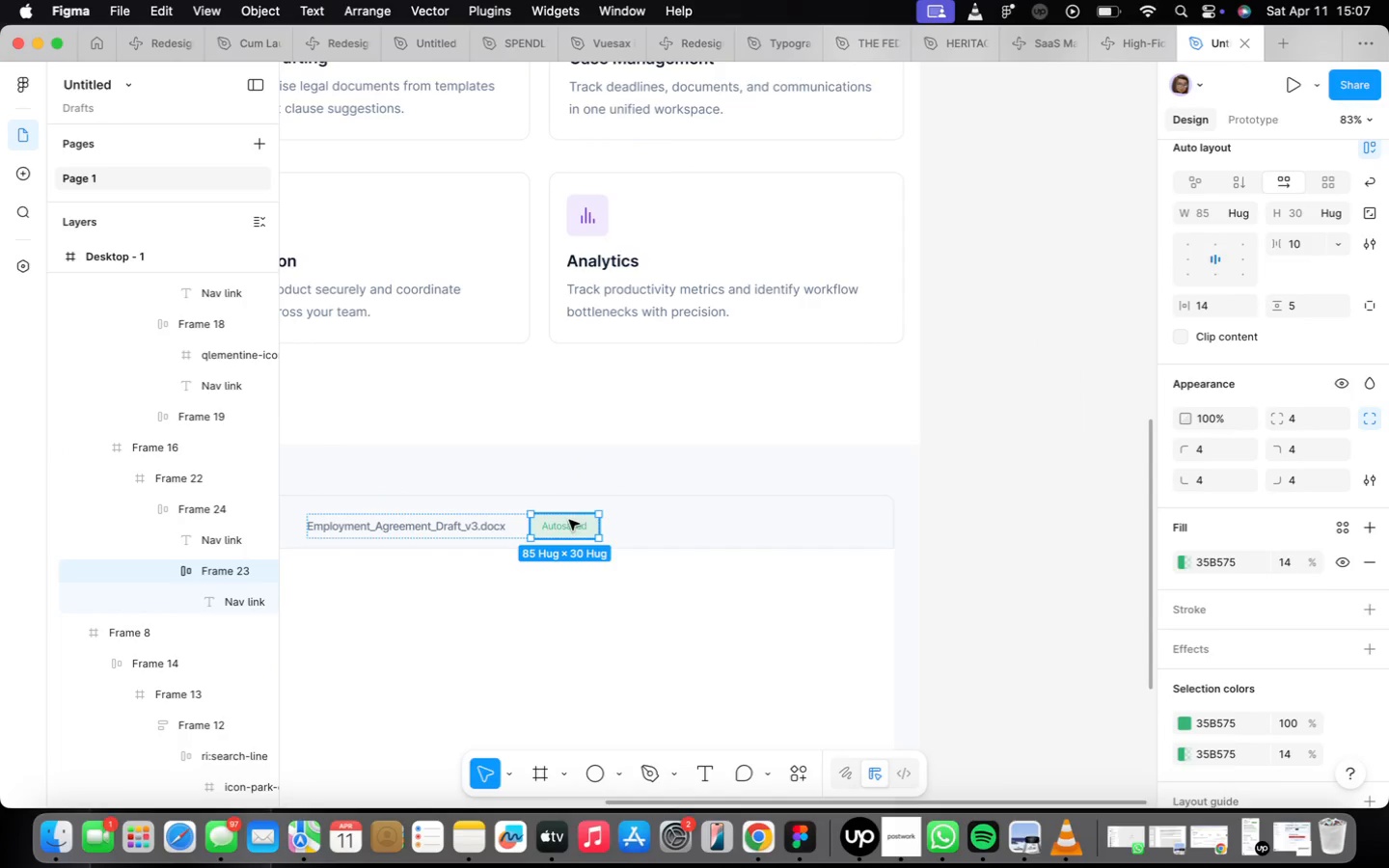 
scroll: coordinate [569, 518], scroll_direction: up, amount: 2.0
 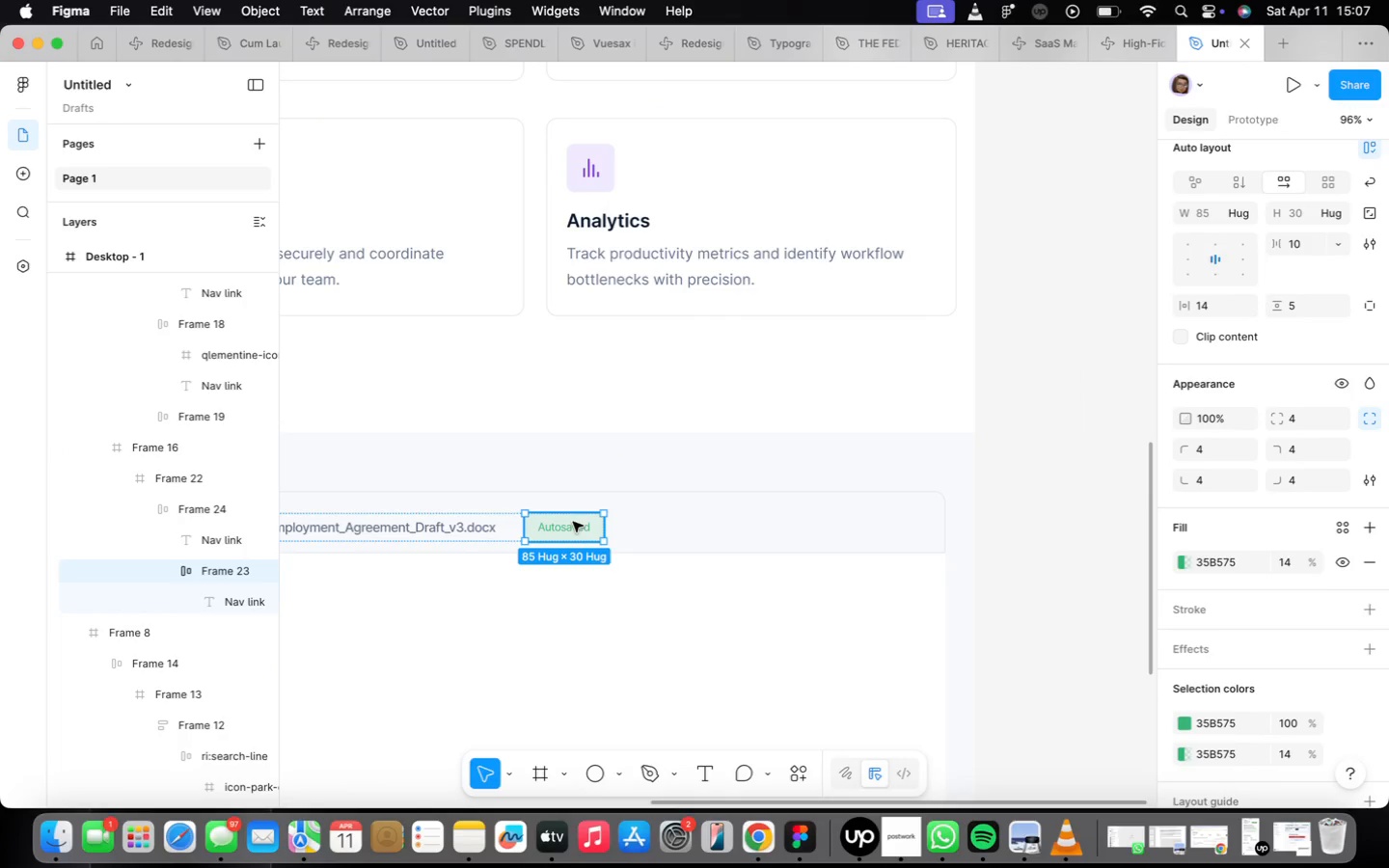 
hold_key(key=OptionLeft, duration=1.54)
left_click_drag(start_coordinate=[573, 523], to_coordinate=[827, 522])
 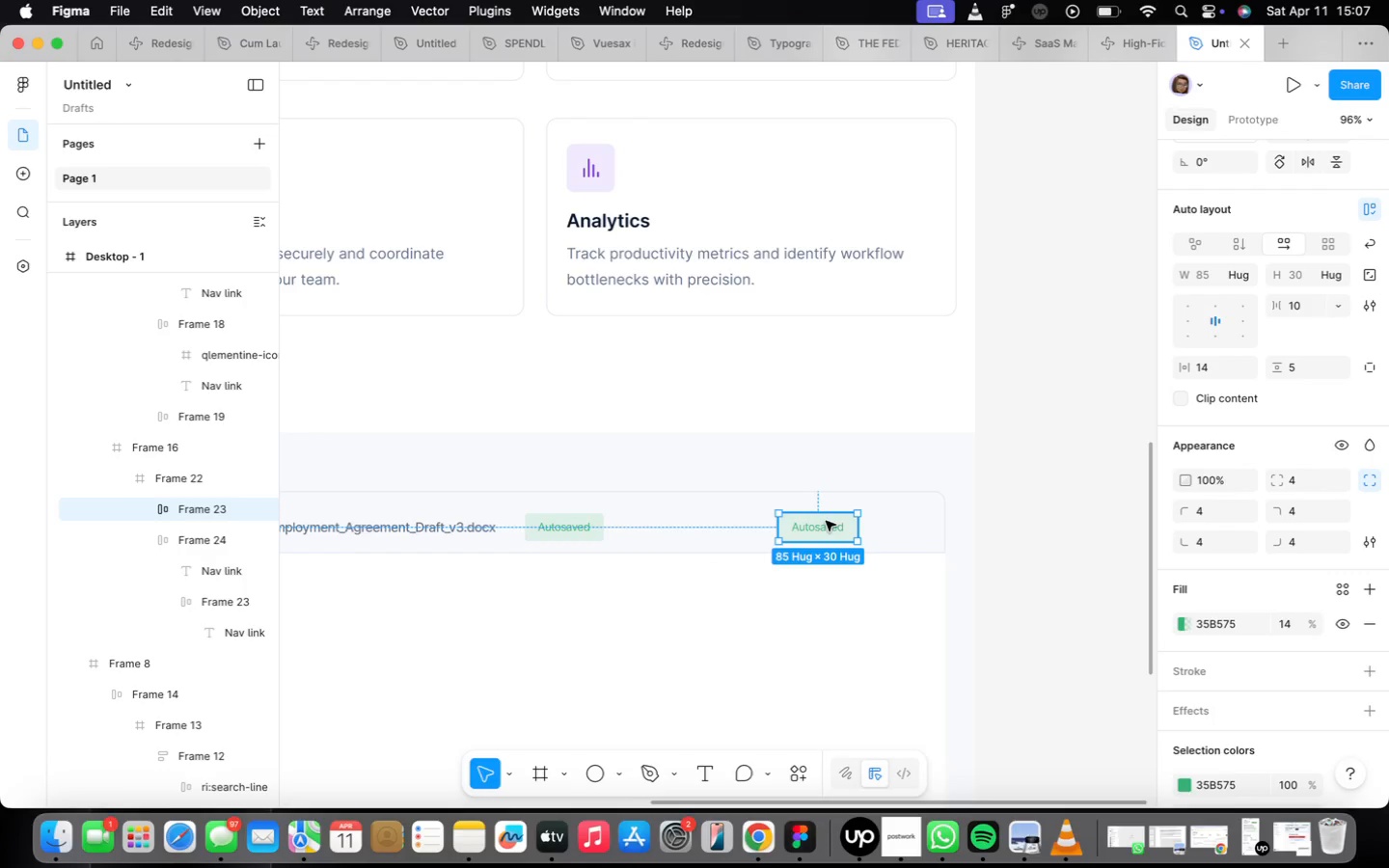 
double_click([826, 521])
 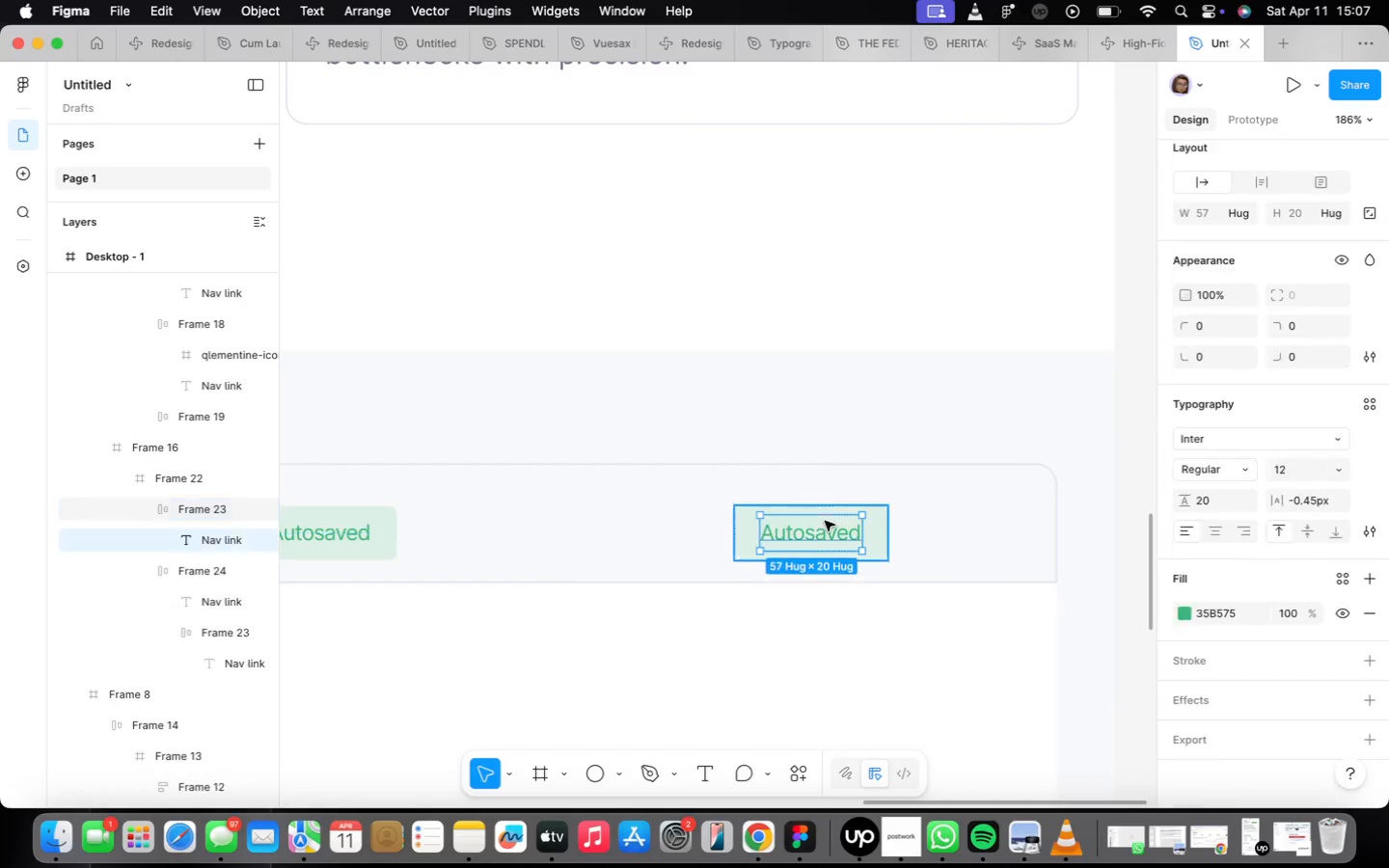 
triple_click([825, 521])
 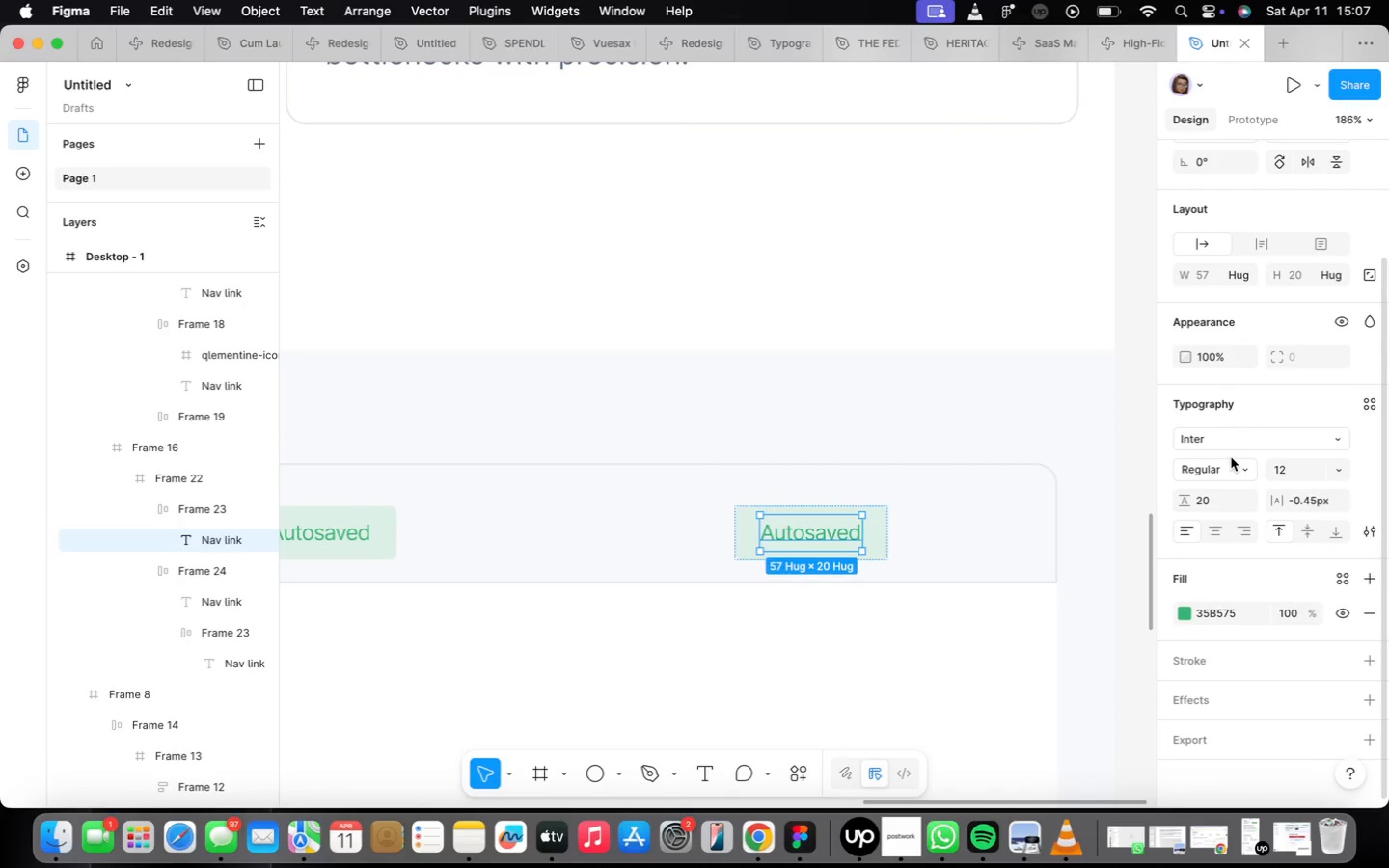 
scroll: coordinate [826, 521], scroll_direction: up, amount: 7.0
 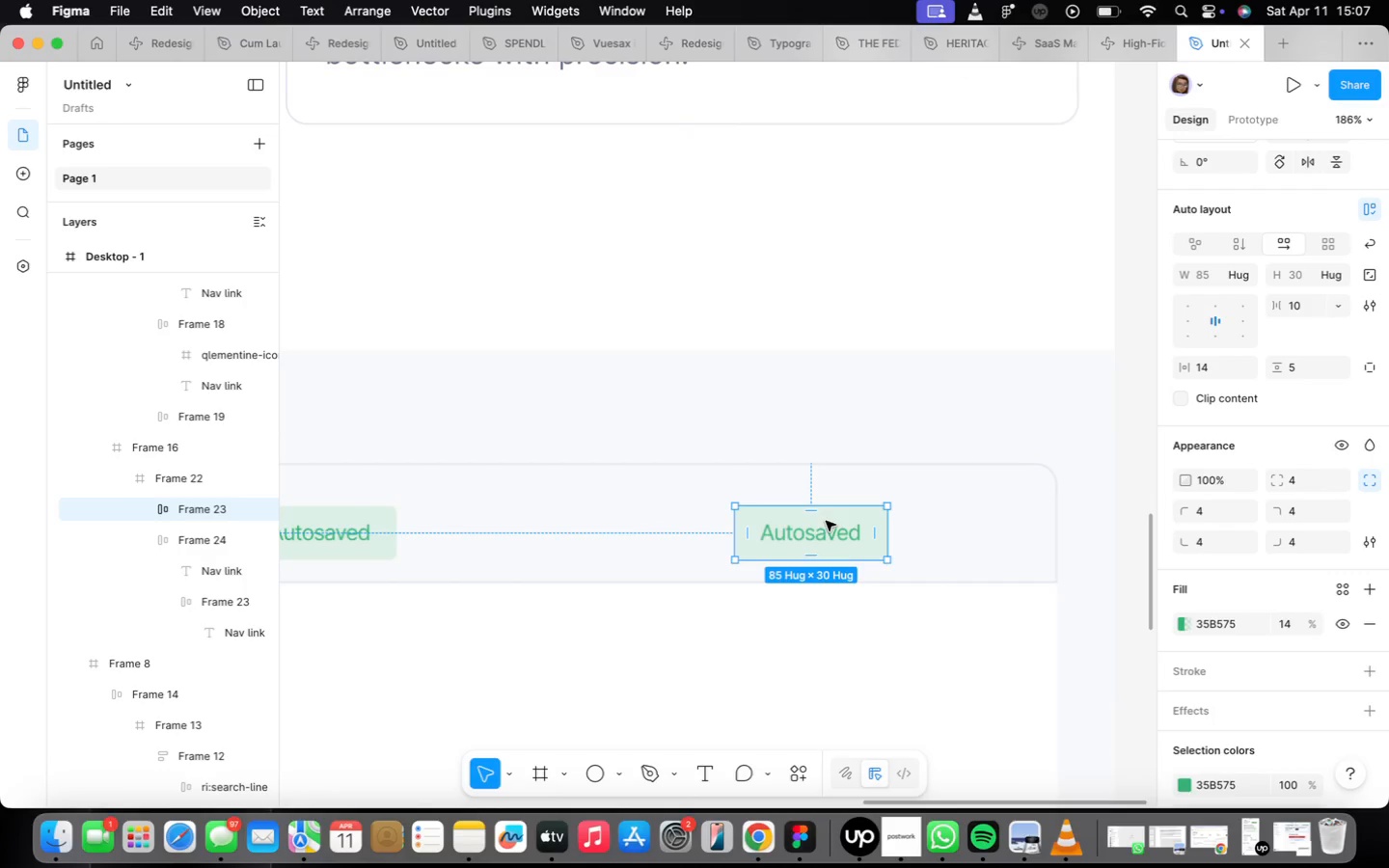 
left_click([1241, 465])
 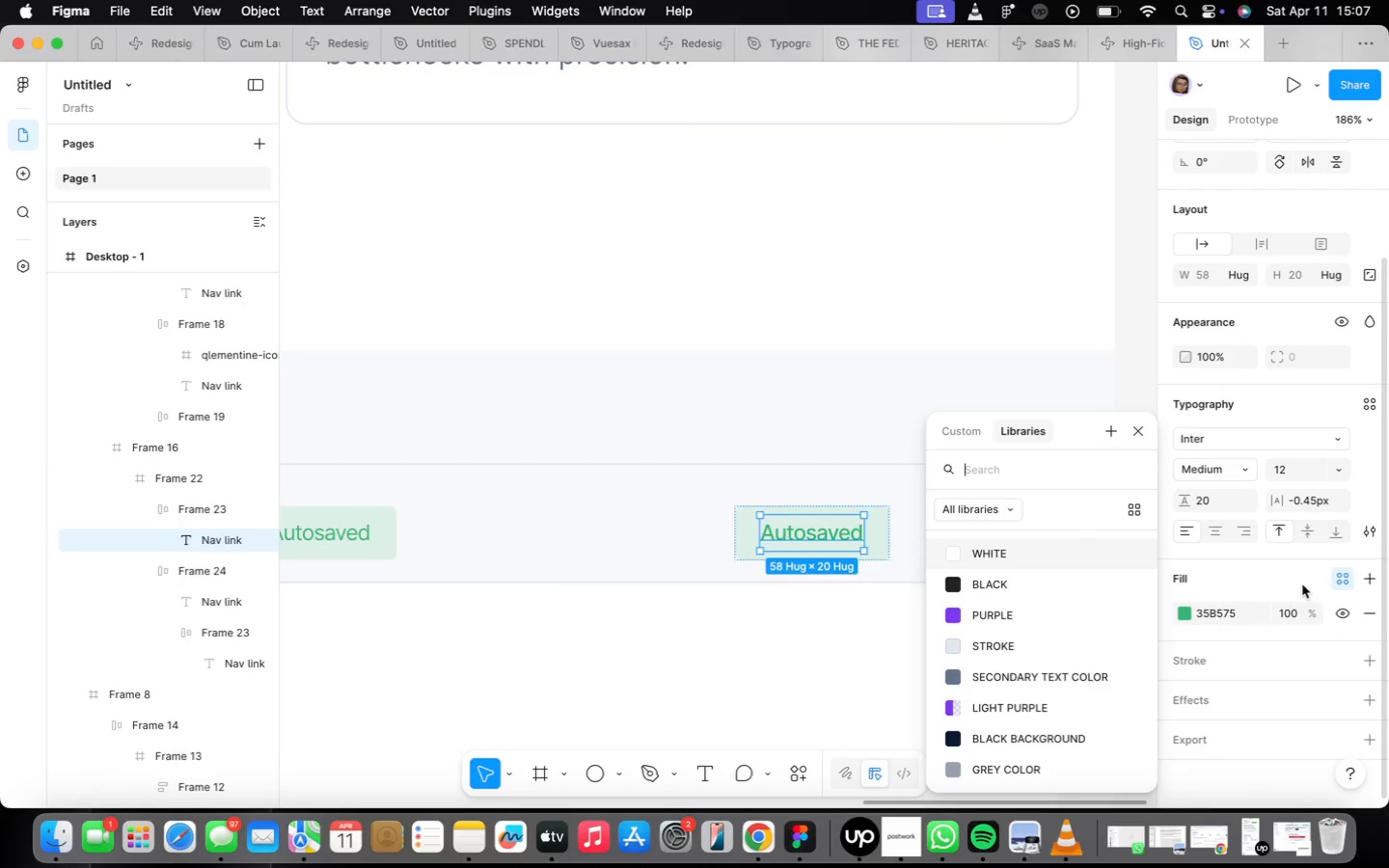 
wait(10.29)
 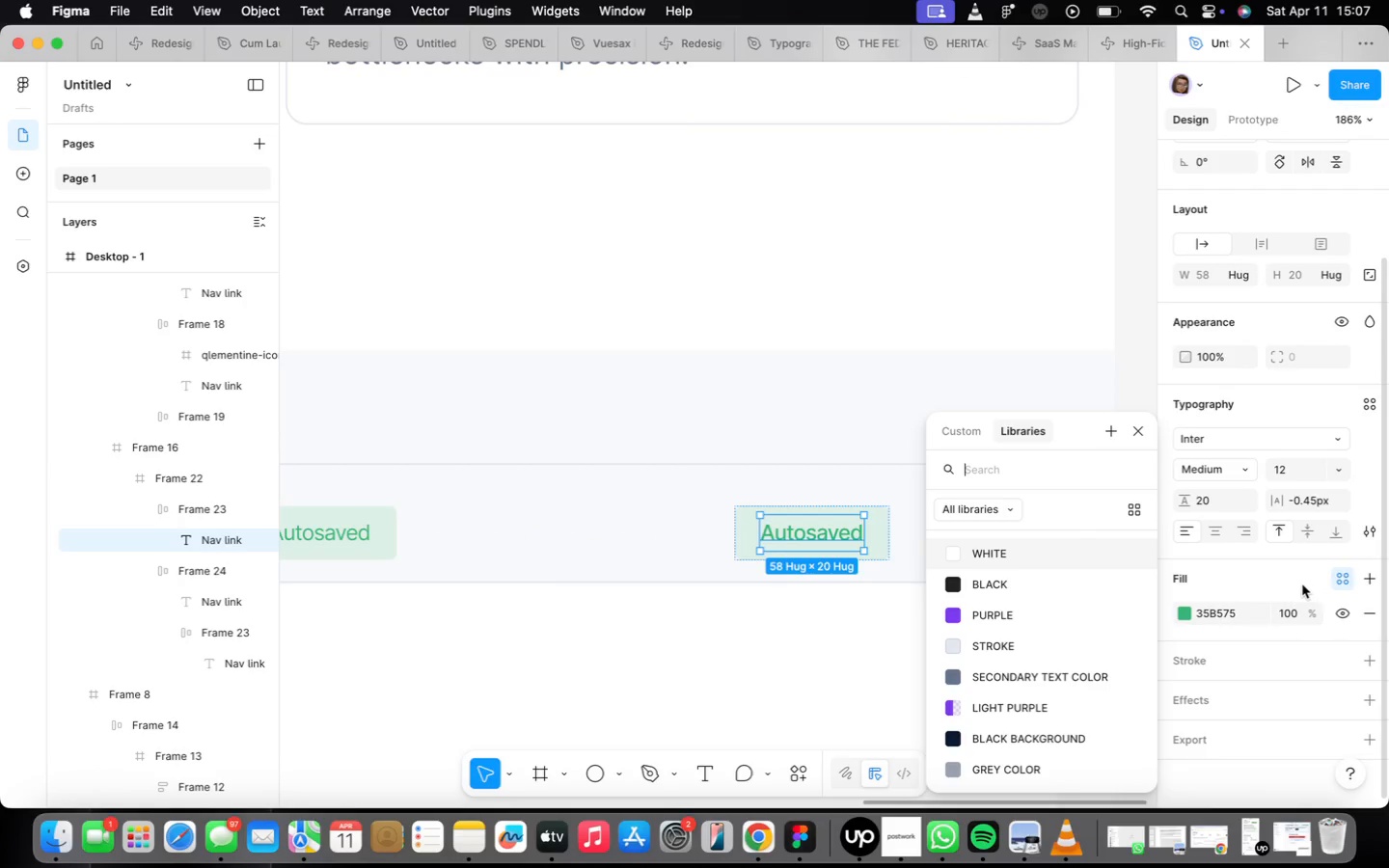 
type(Export)
 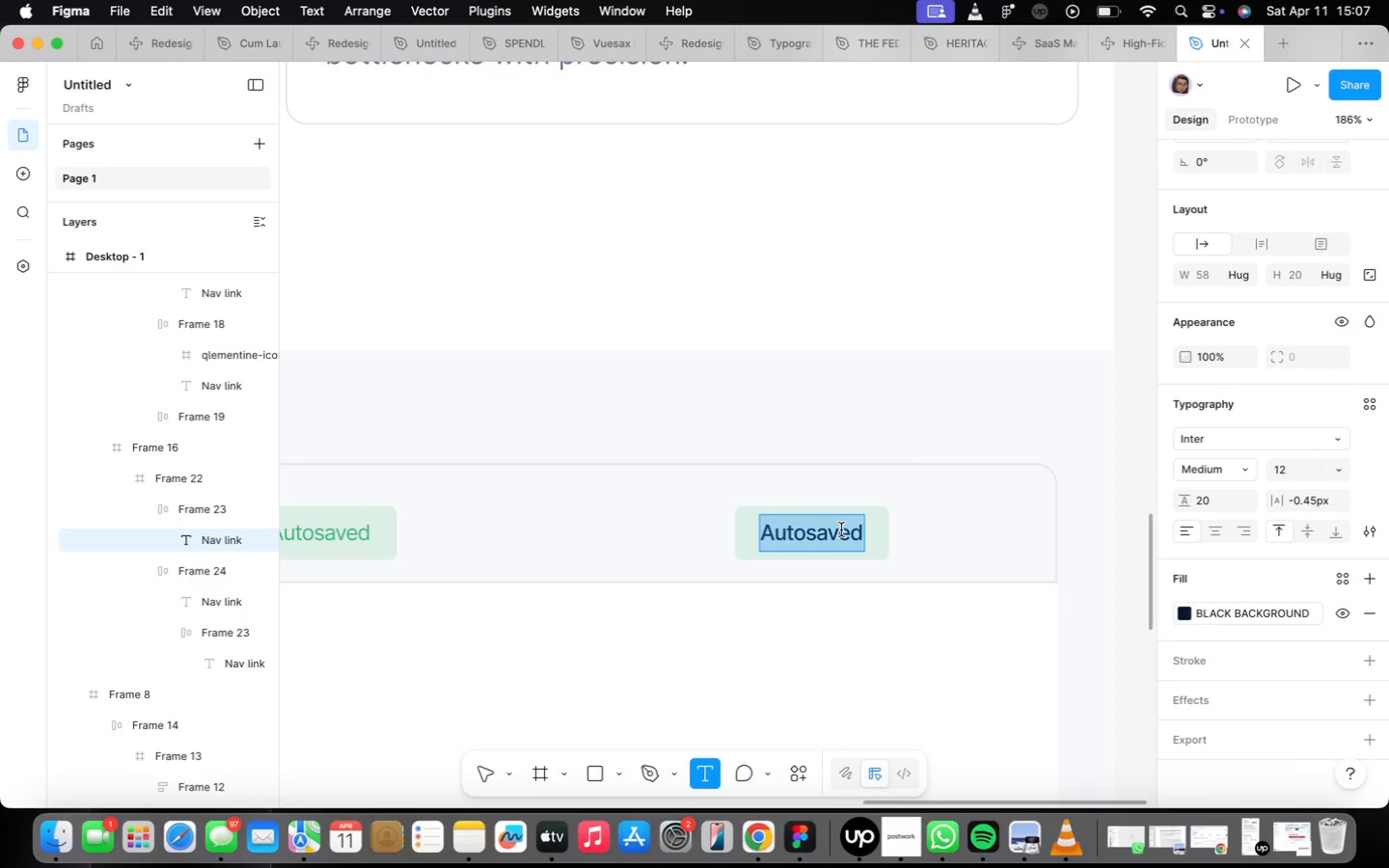 
type(Expoe)
key(Backspace)
type(rt)
 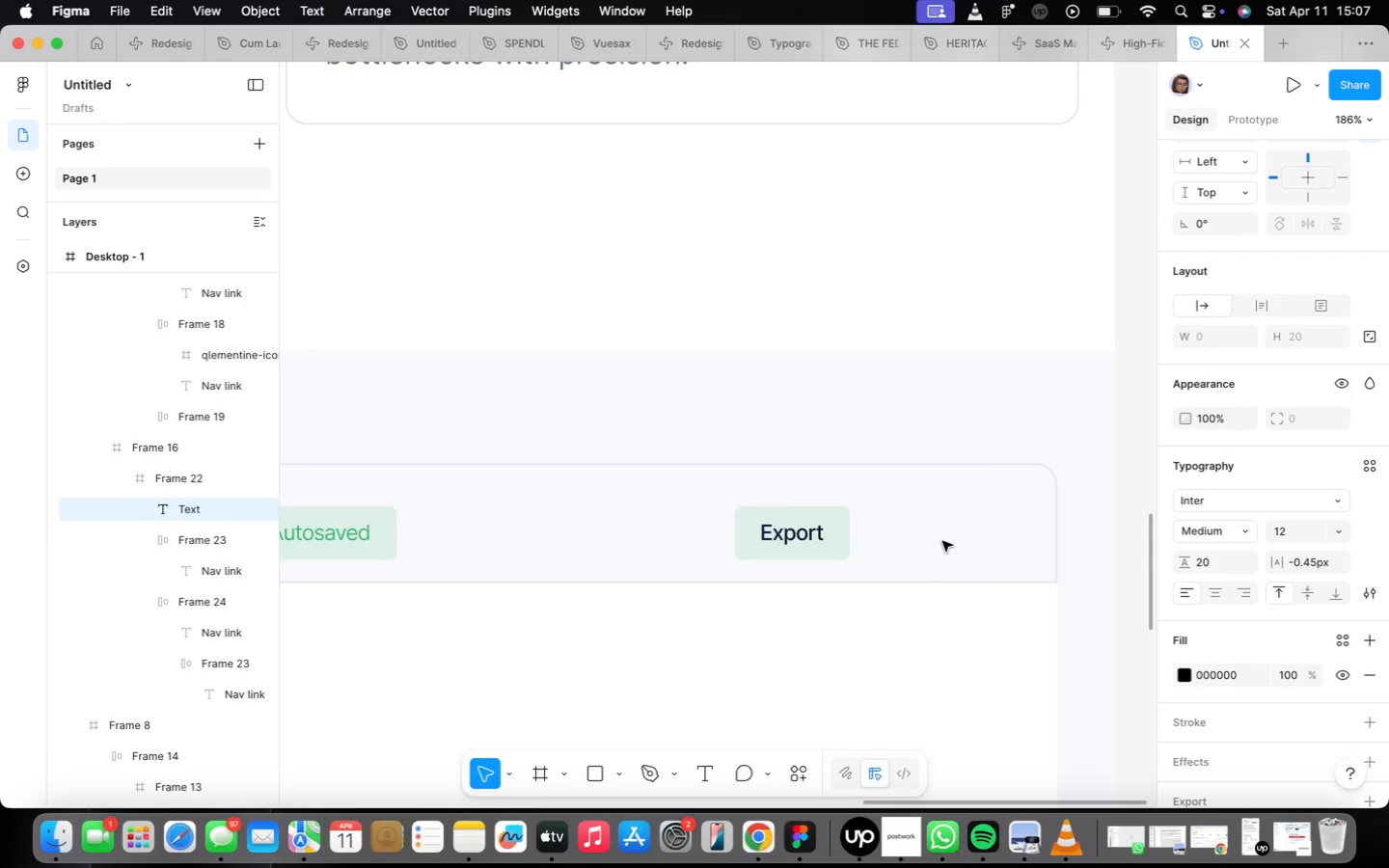 
wait(6.95)
 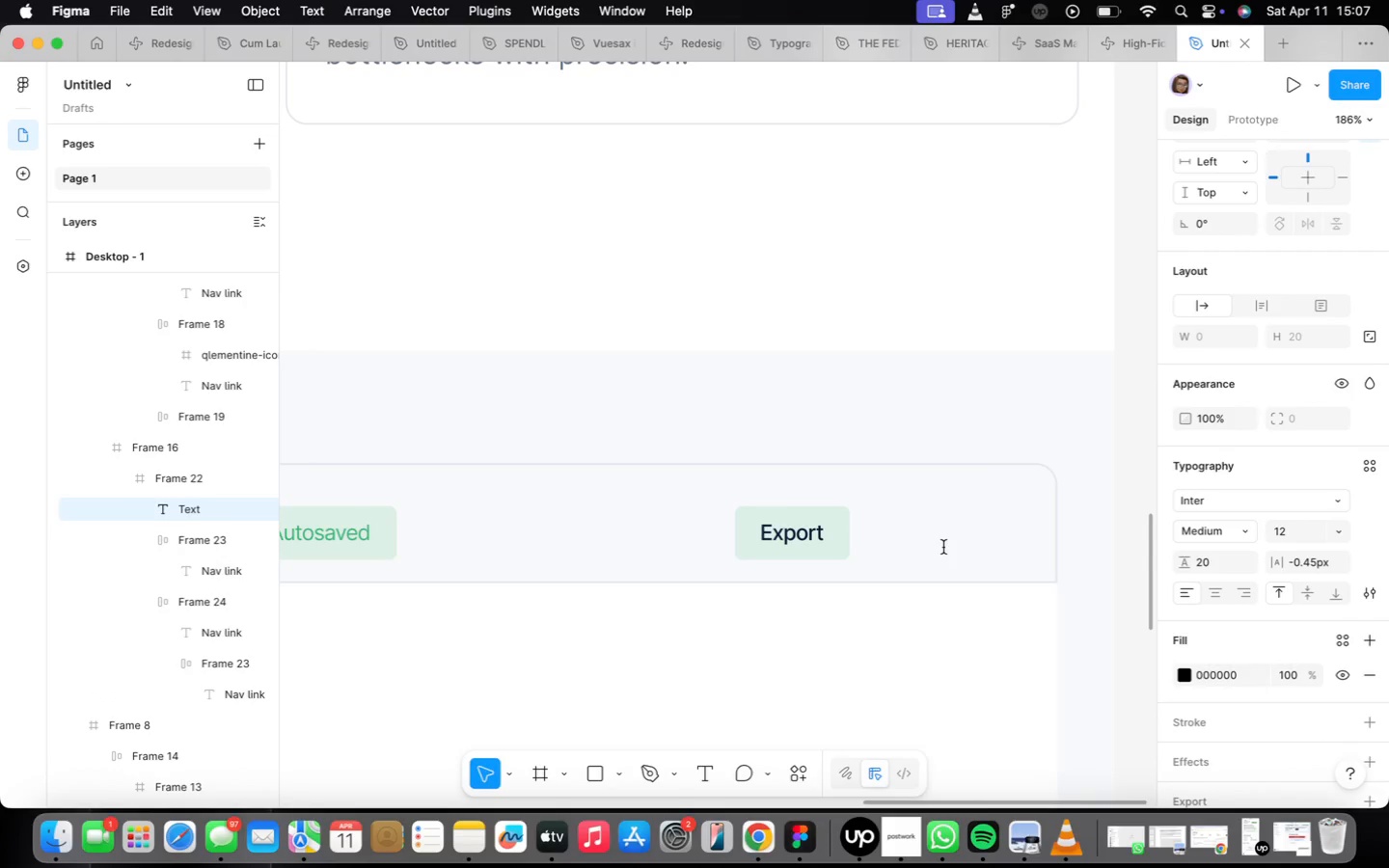 
double_click([789, 550])
 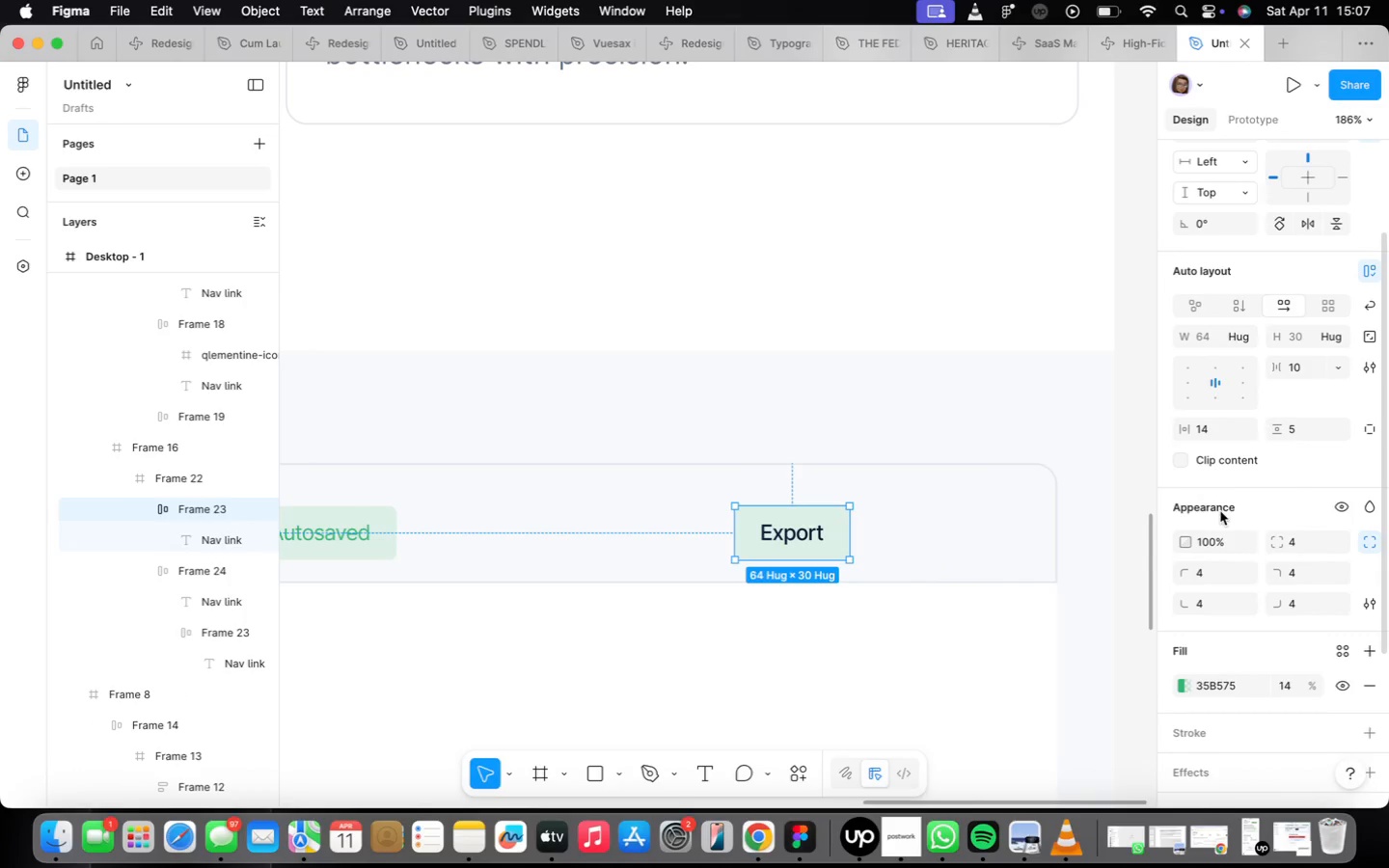 
scroll: coordinate [1318, 563], scroll_direction: down, amount: 15.0
 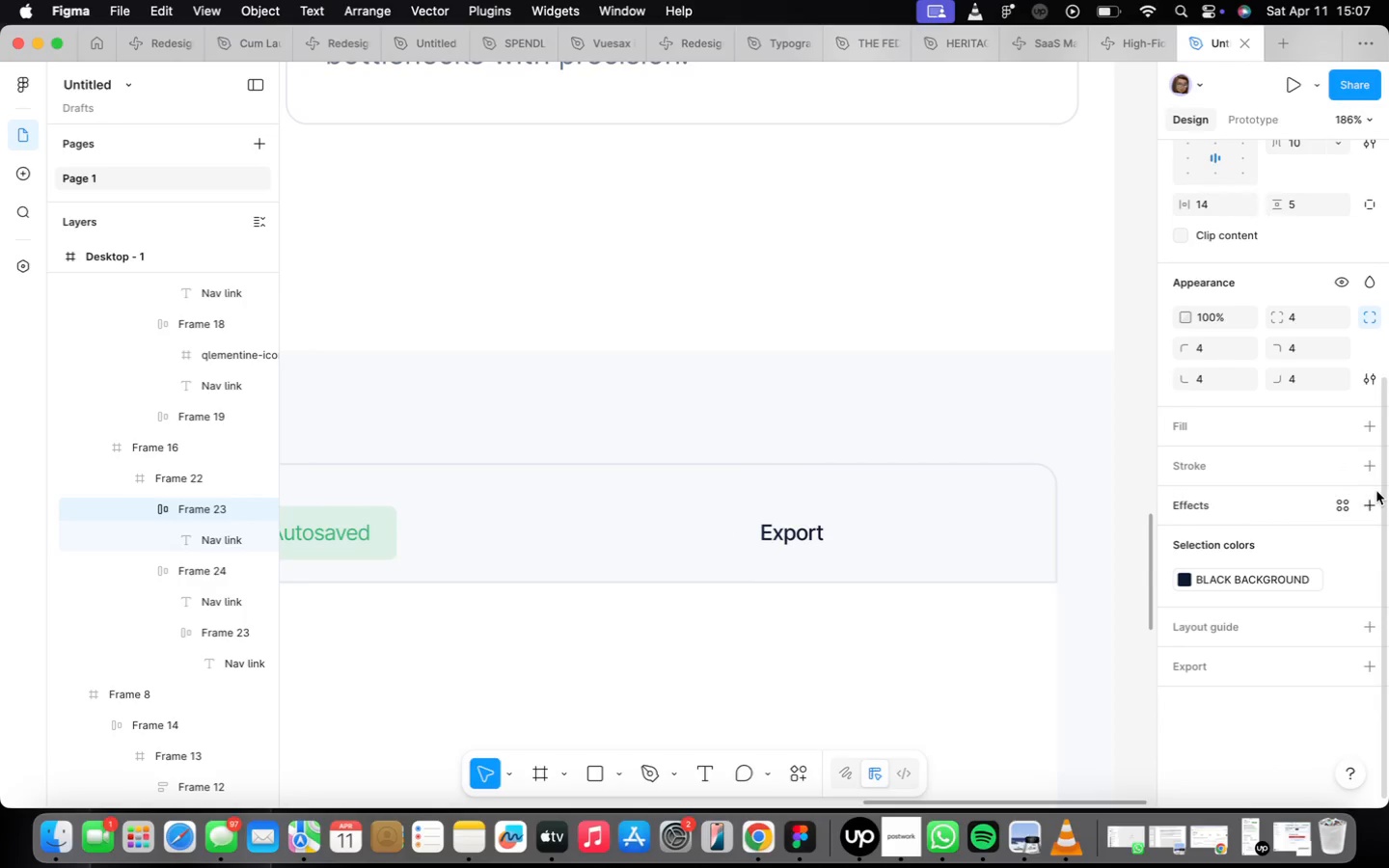 
left_click([1368, 472])
 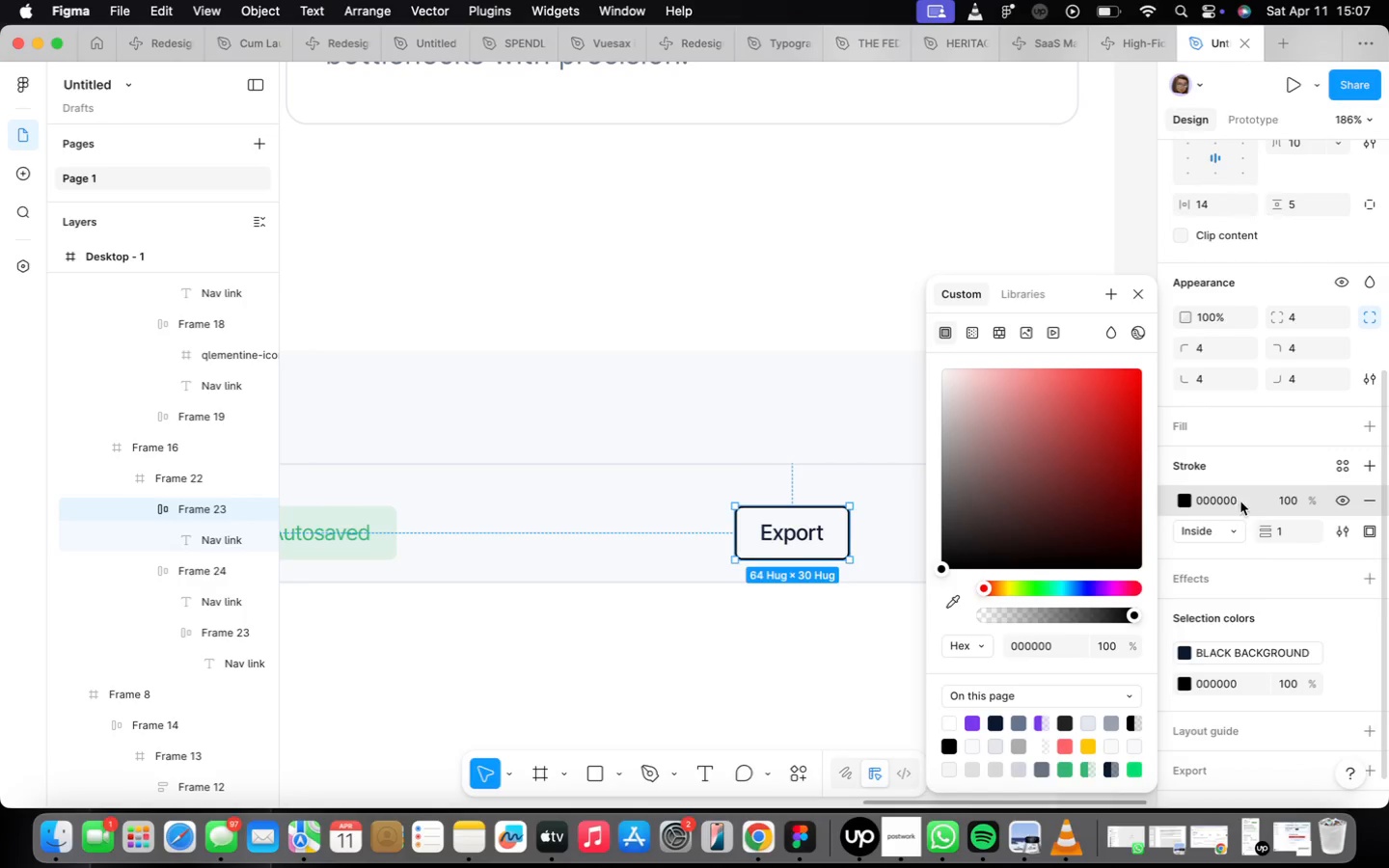 
type(d1d5dc)
 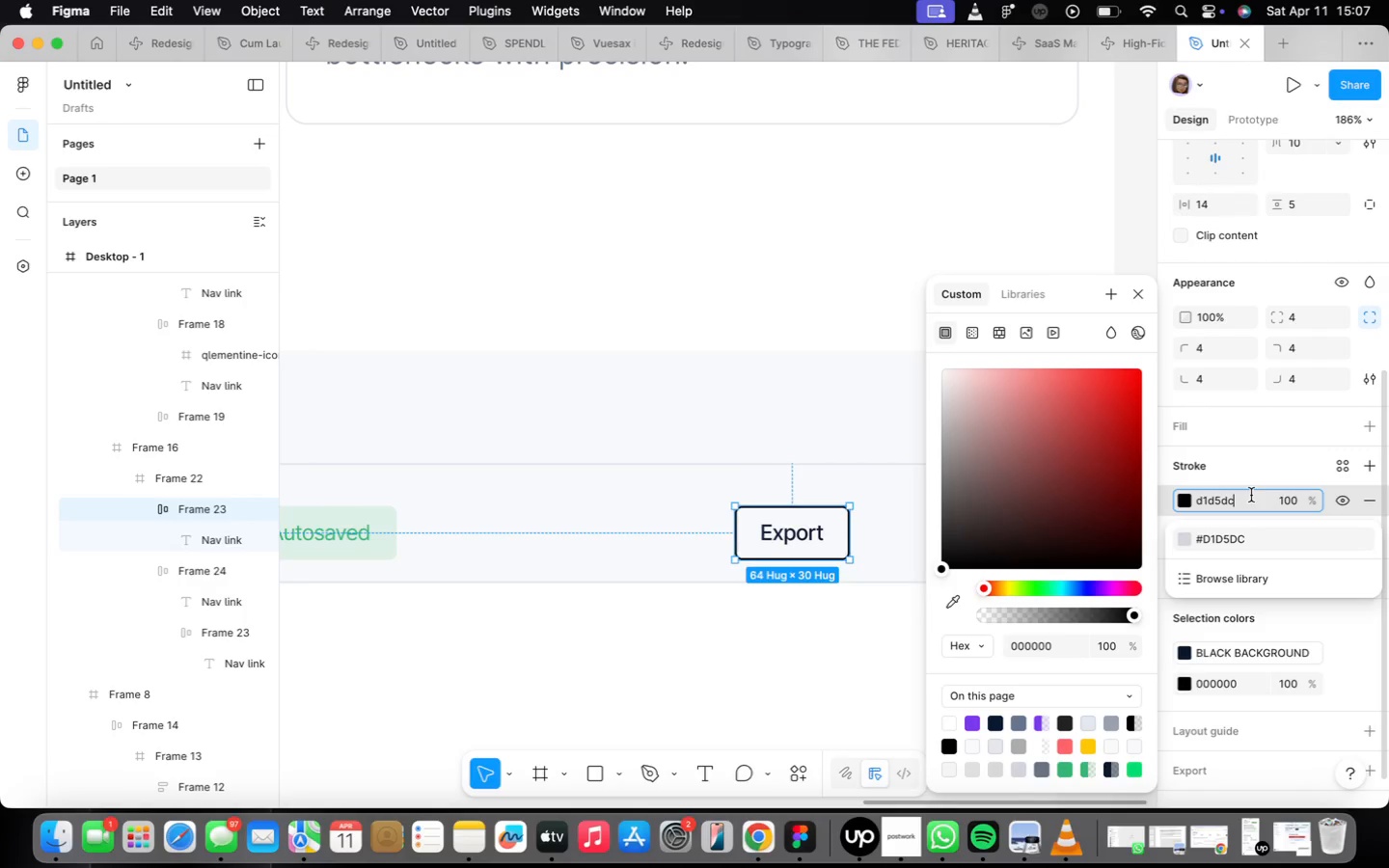 
key(Enter)
 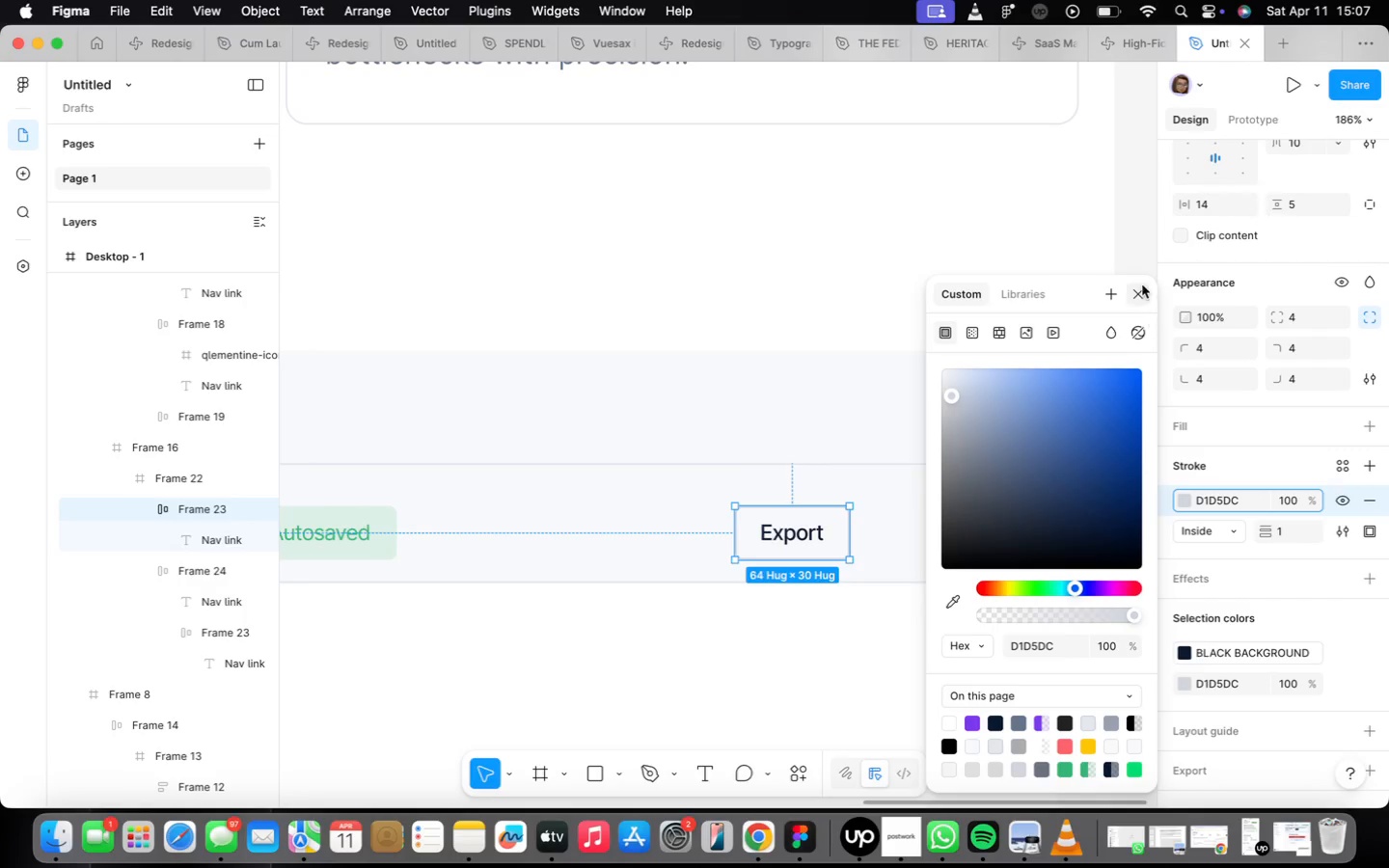 
left_click([1141, 285])
 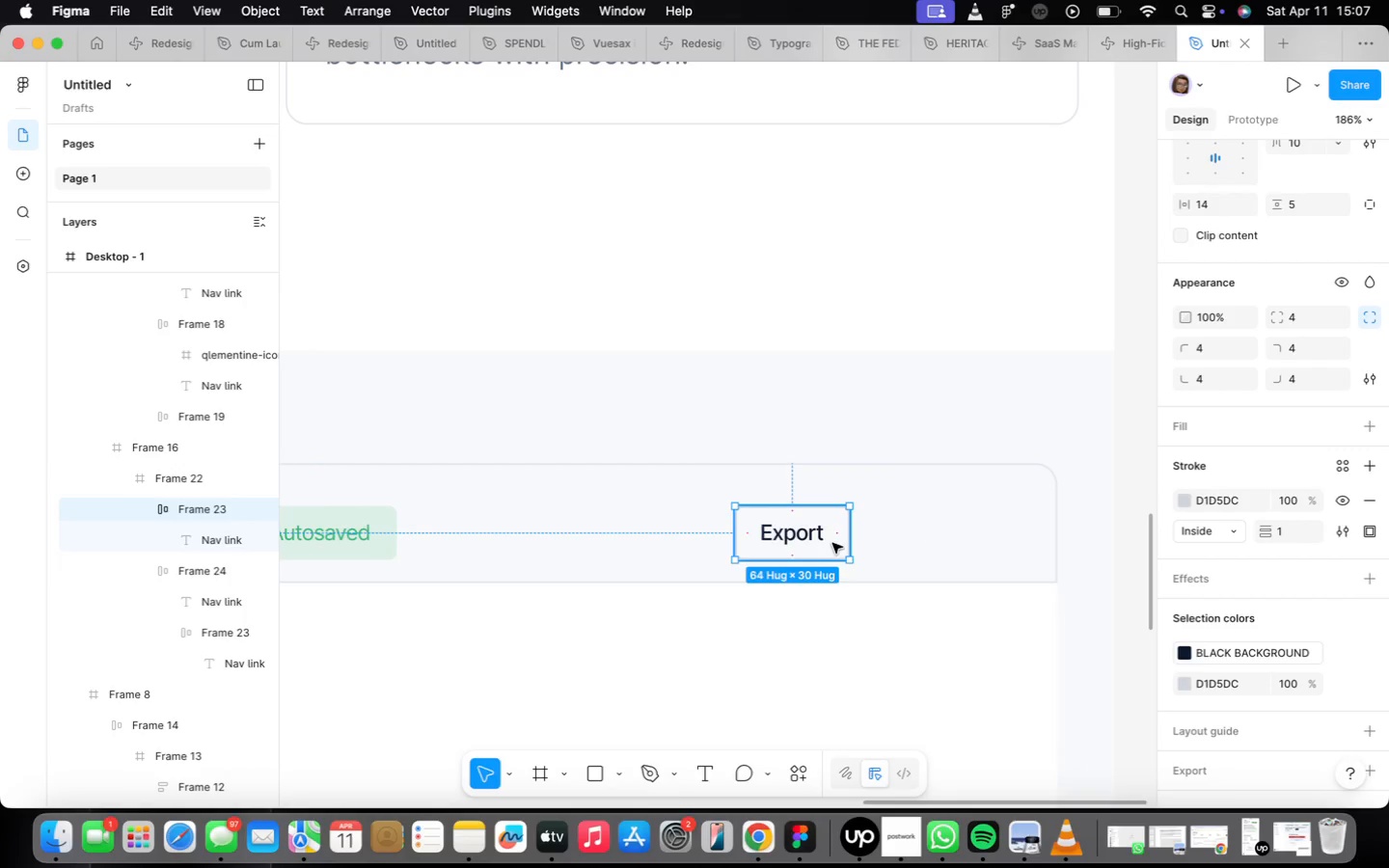 
hold_key(key=OptionLeft, duration=1.55)
left_click_drag(start_coordinate=[821, 541], to_coordinate=[949, 537])
 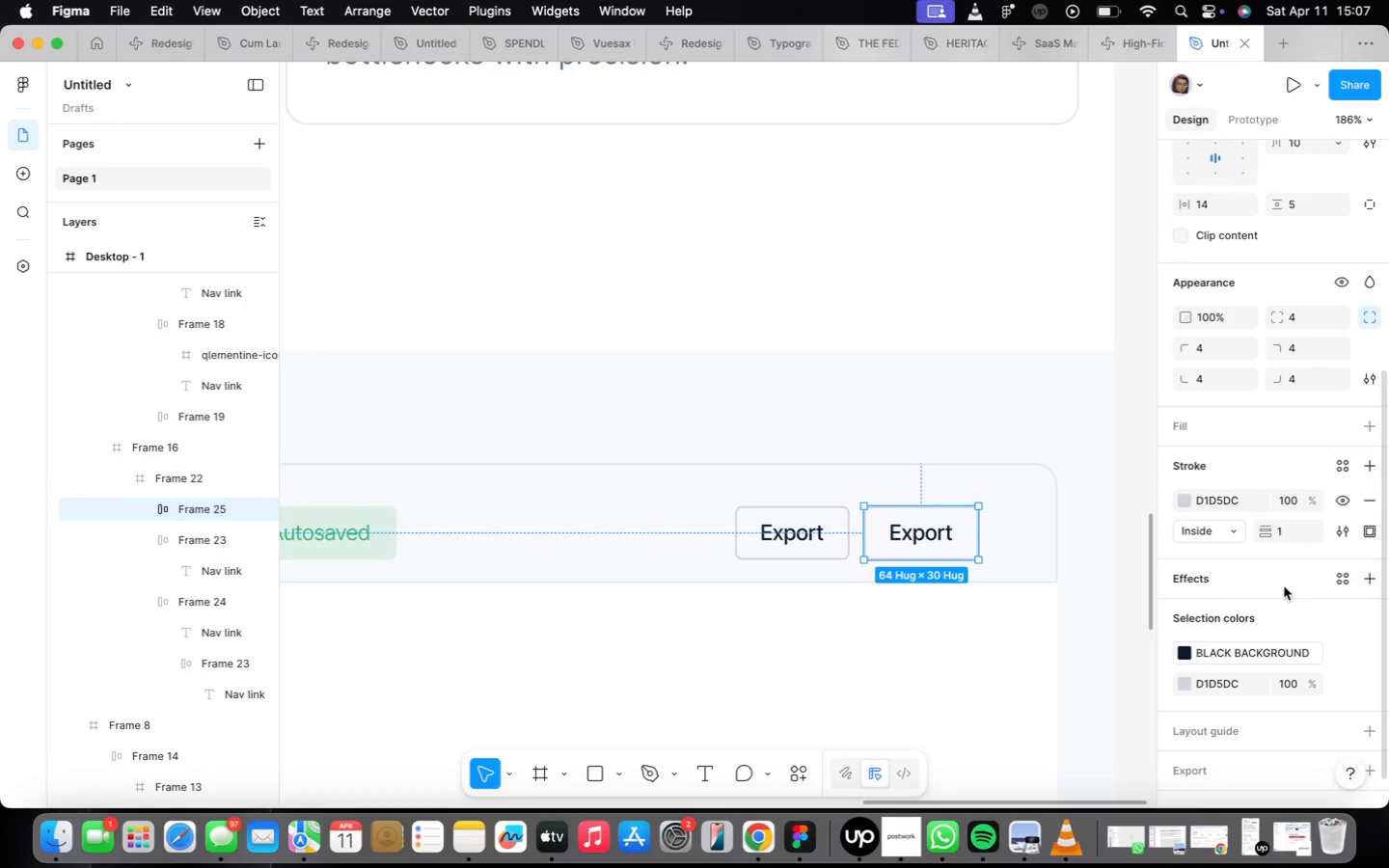 
left_click([1348, 429])
 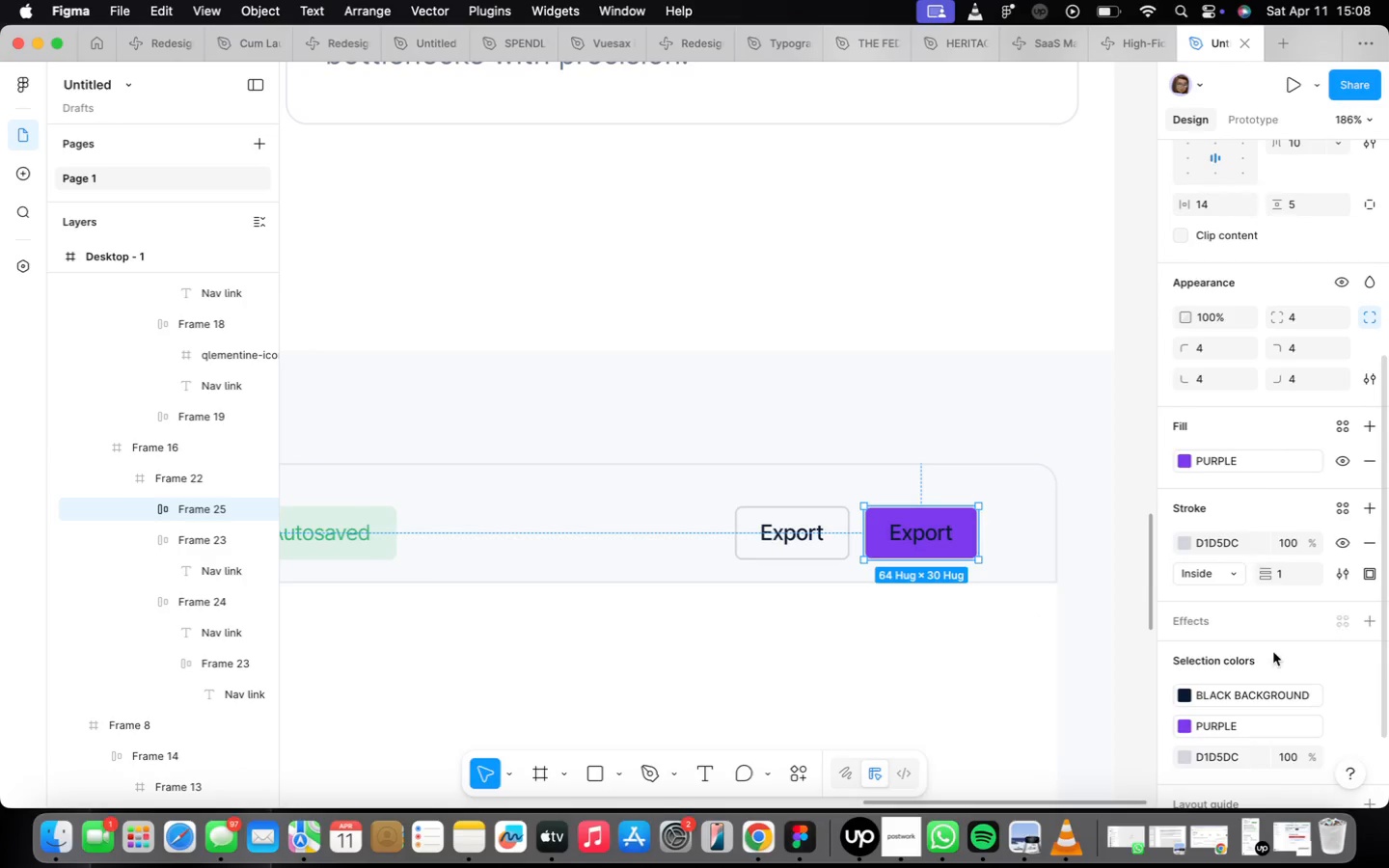 
left_click([1246, 696])
 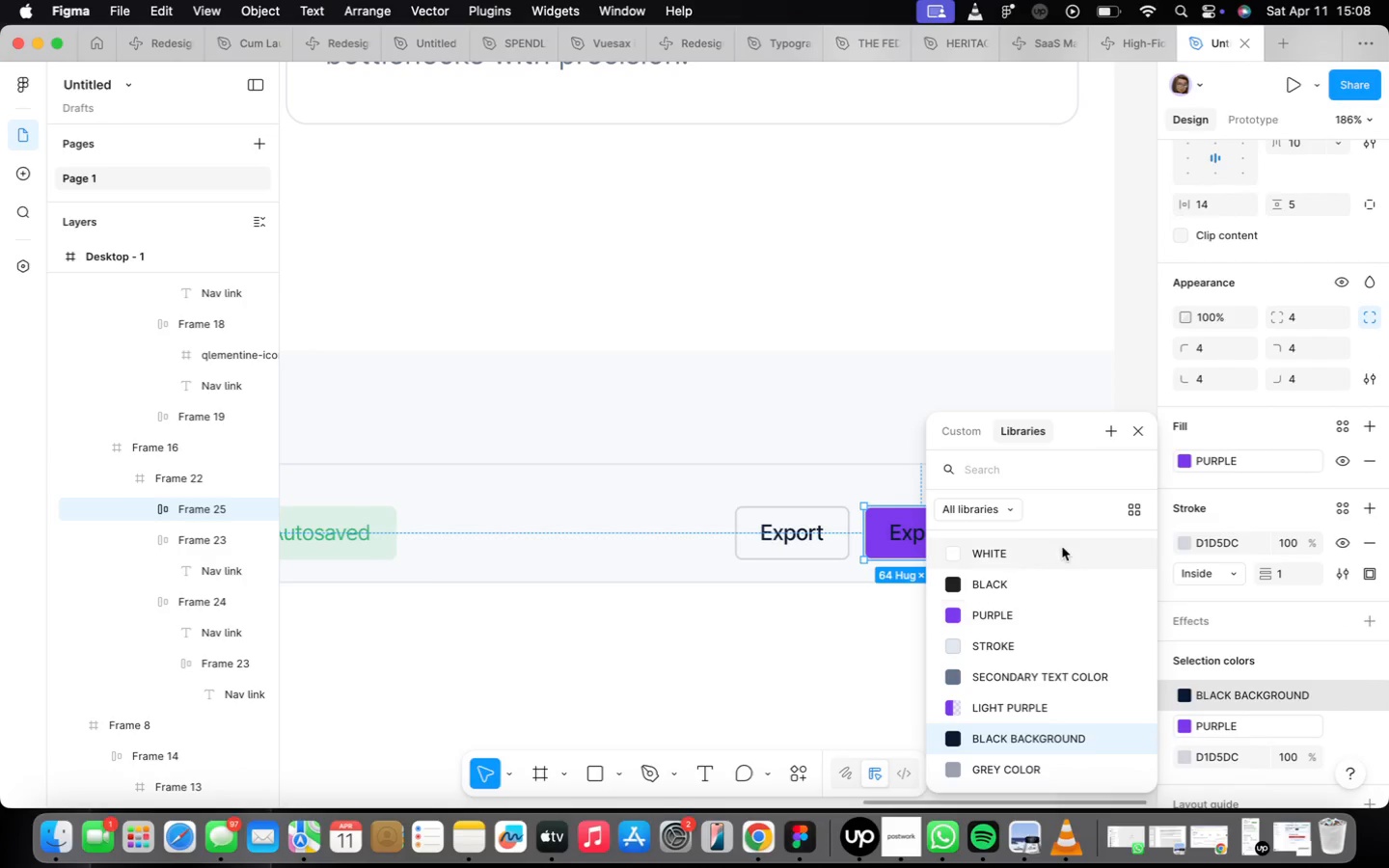 
left_click([1055, 548])
 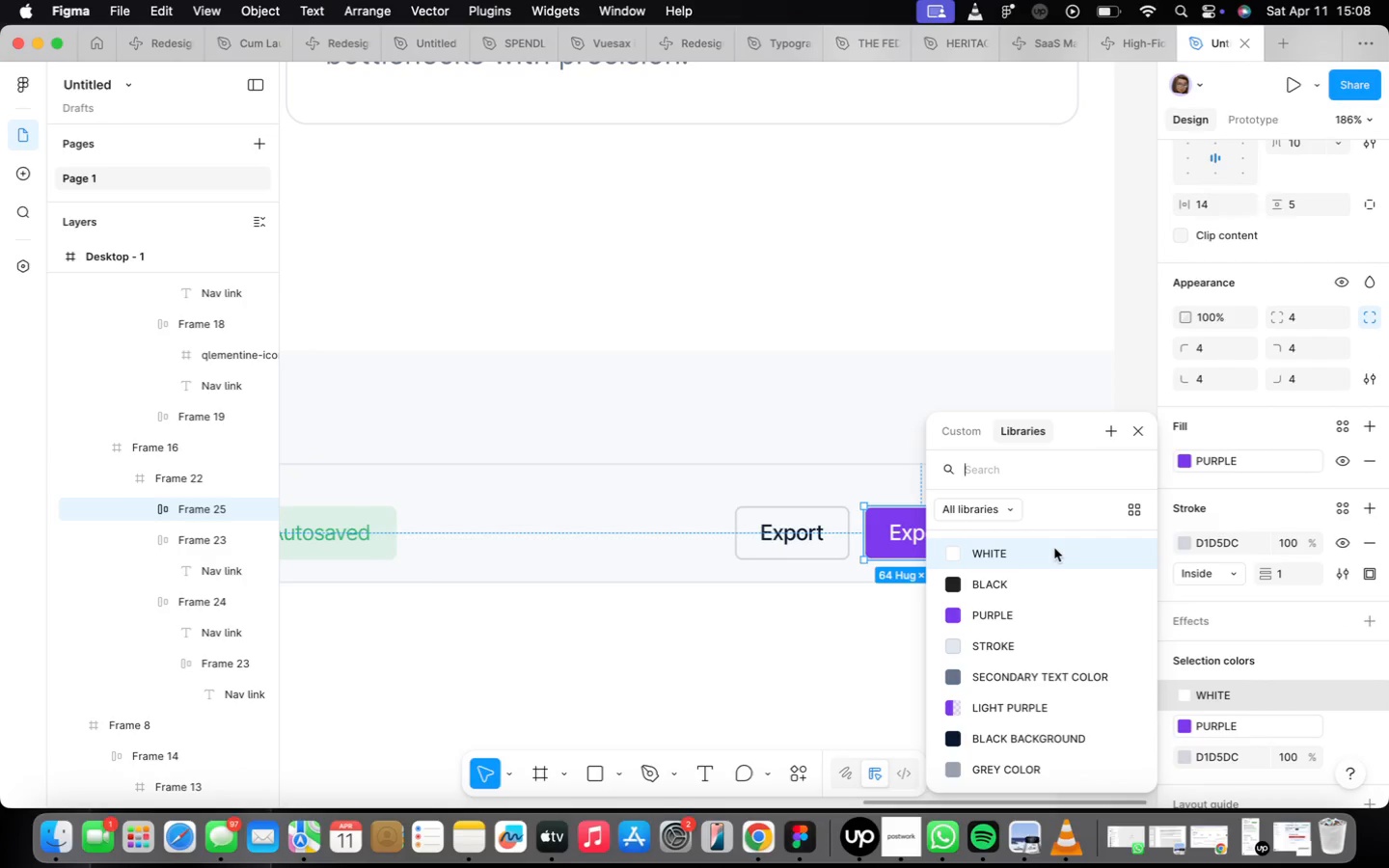 
wait(9.1)
 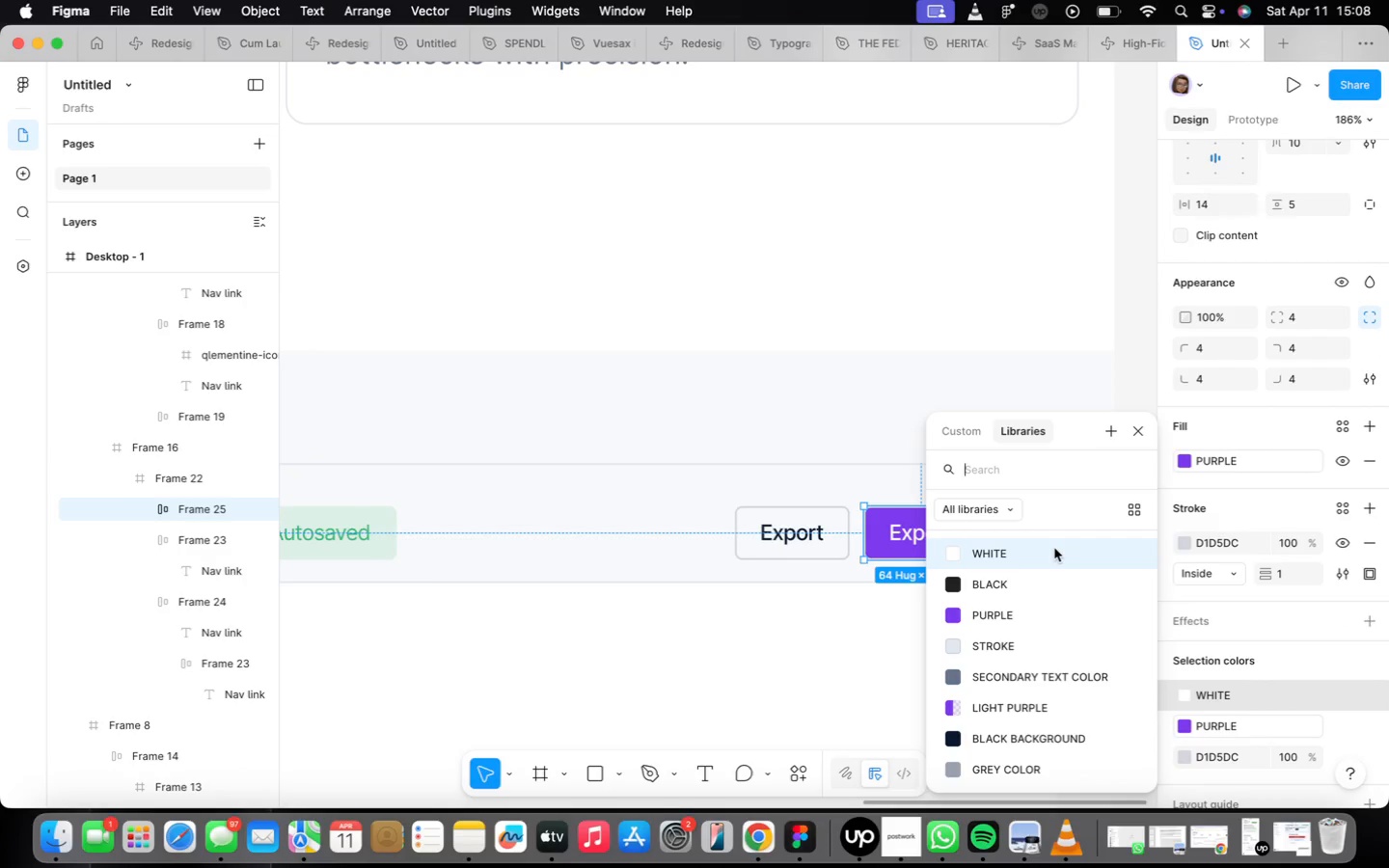 
left_click([1366, 542])
 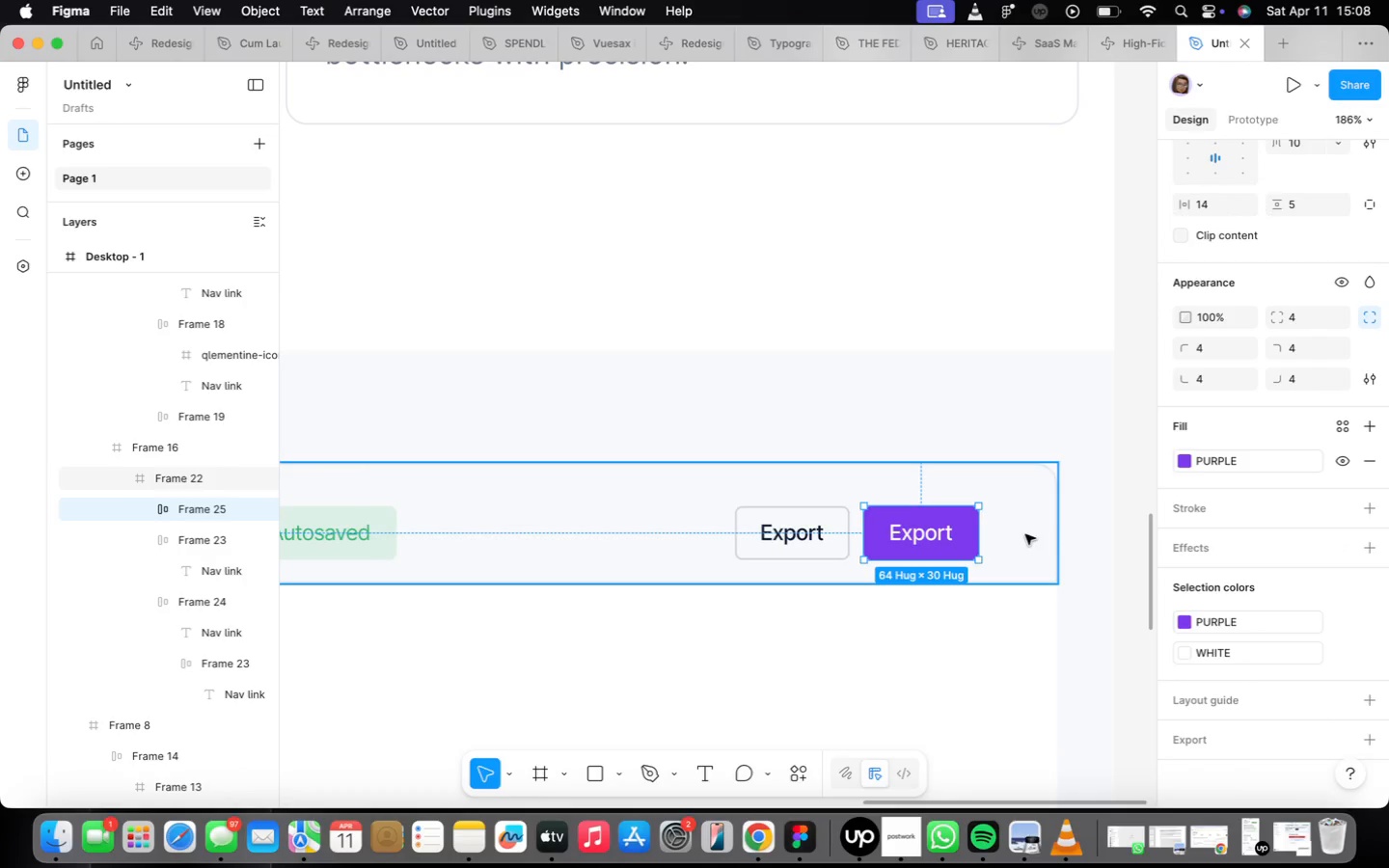 
double_click([896, 545])
 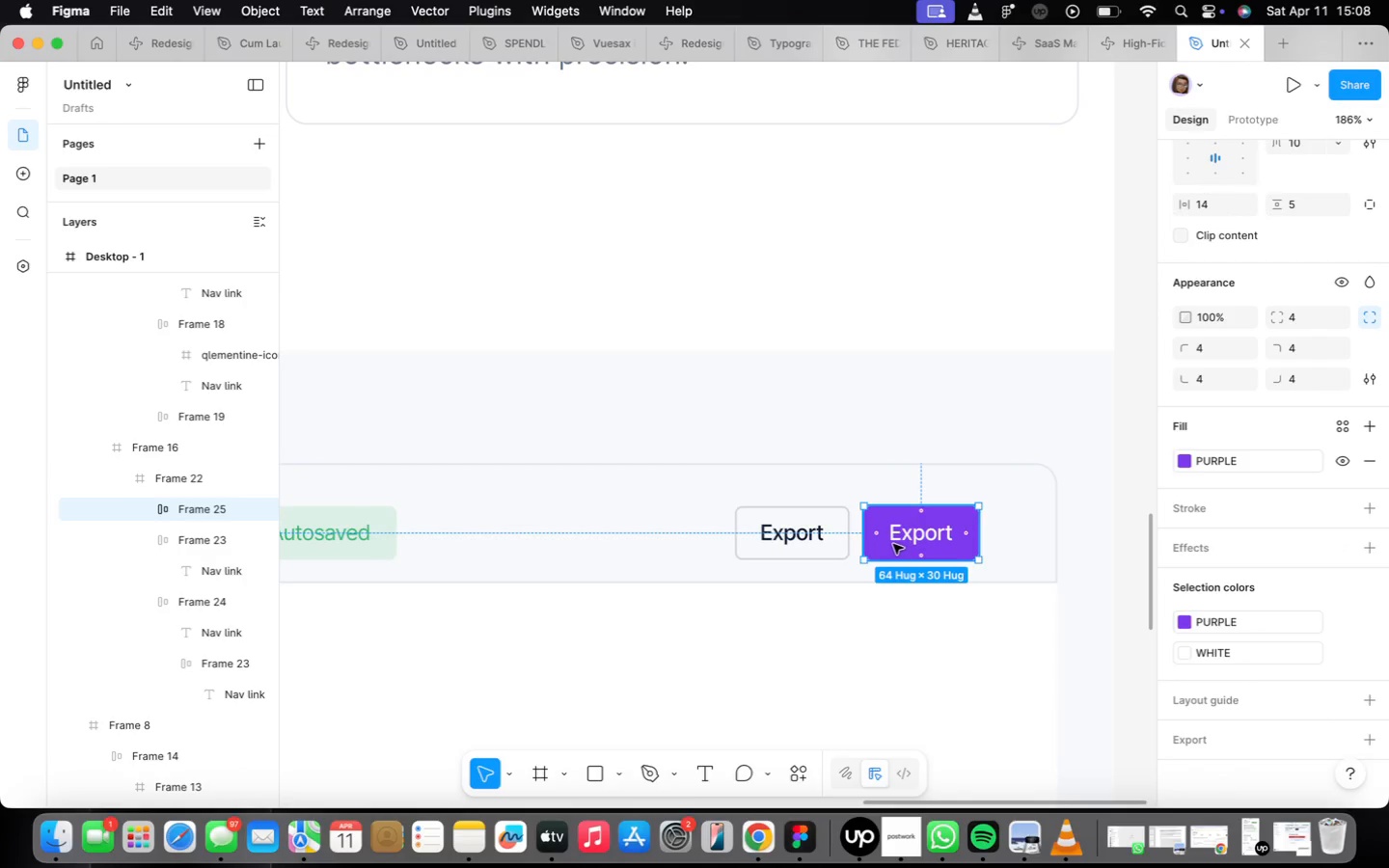 
triple_click([893, 544])
 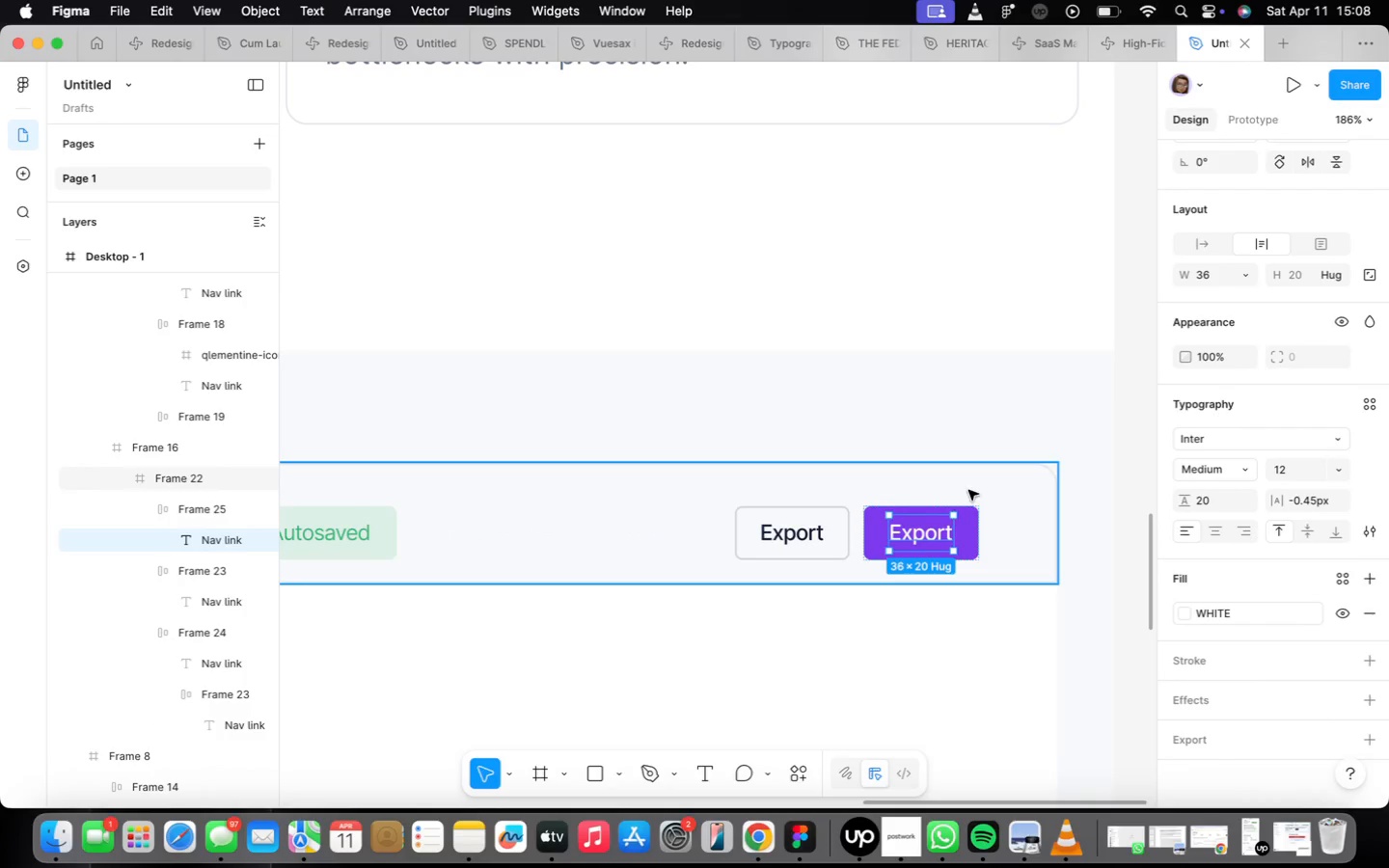 
wait(7.25)
 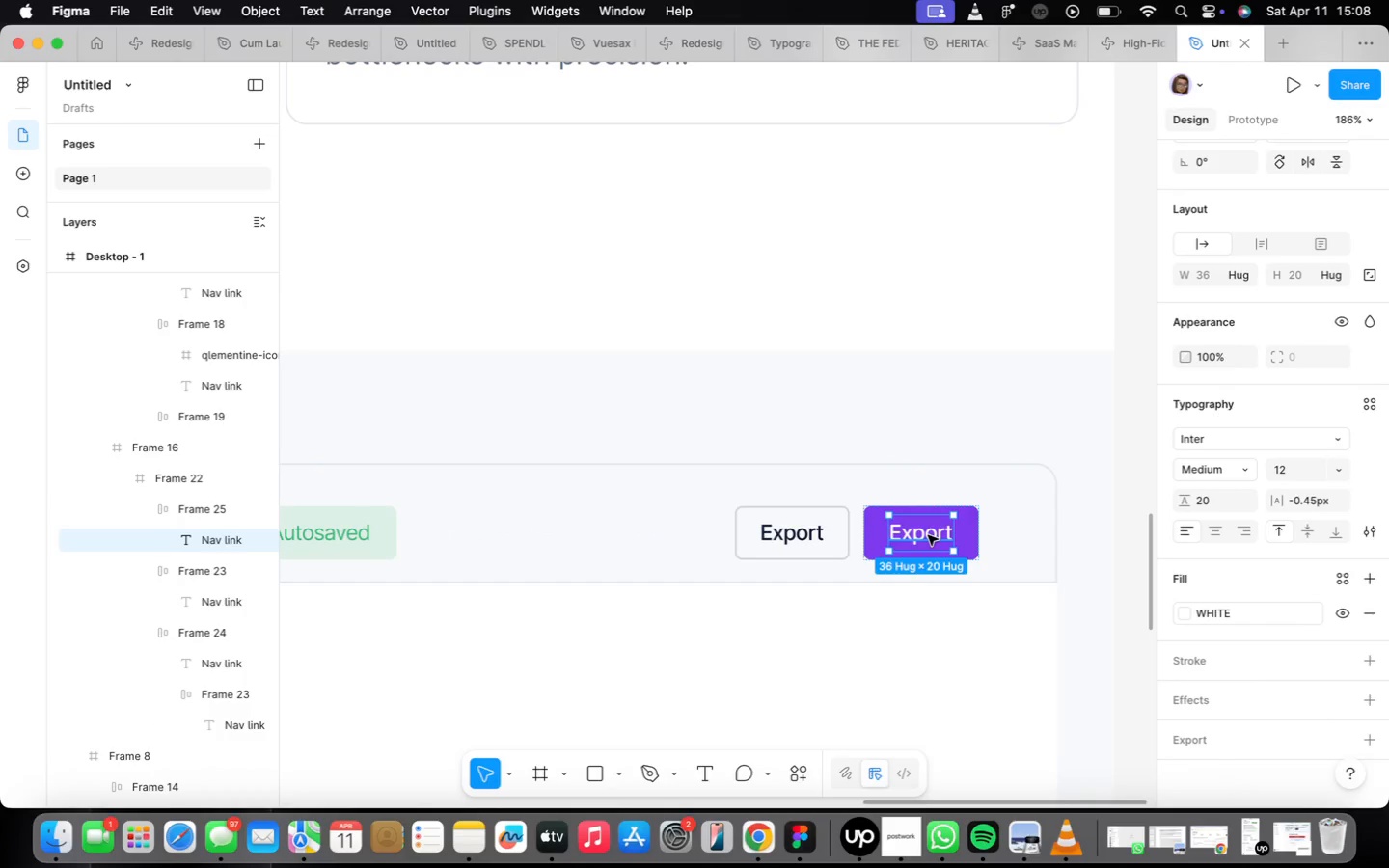 
left_click([1239, 339])
 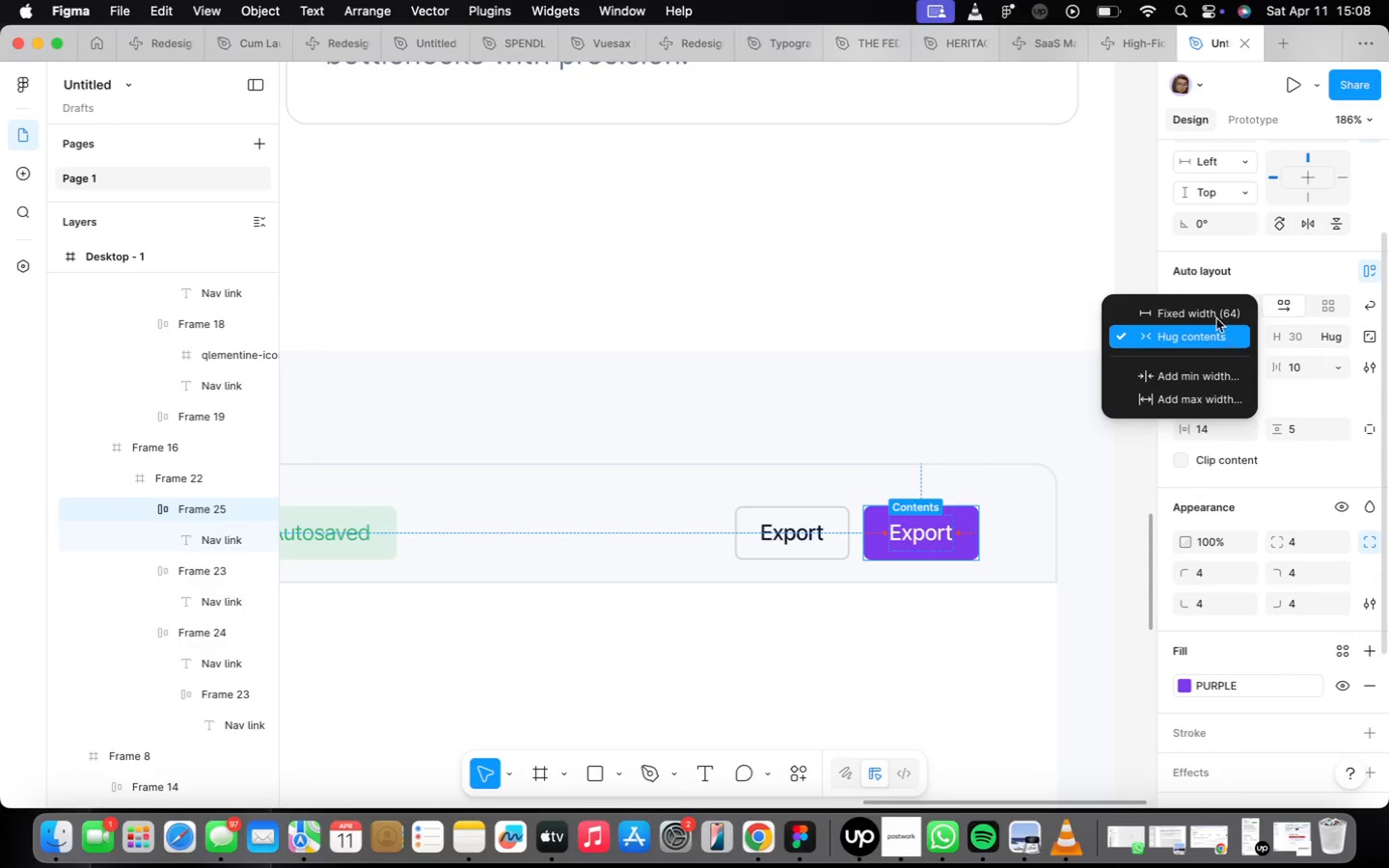 
left_click([1213, 311])
 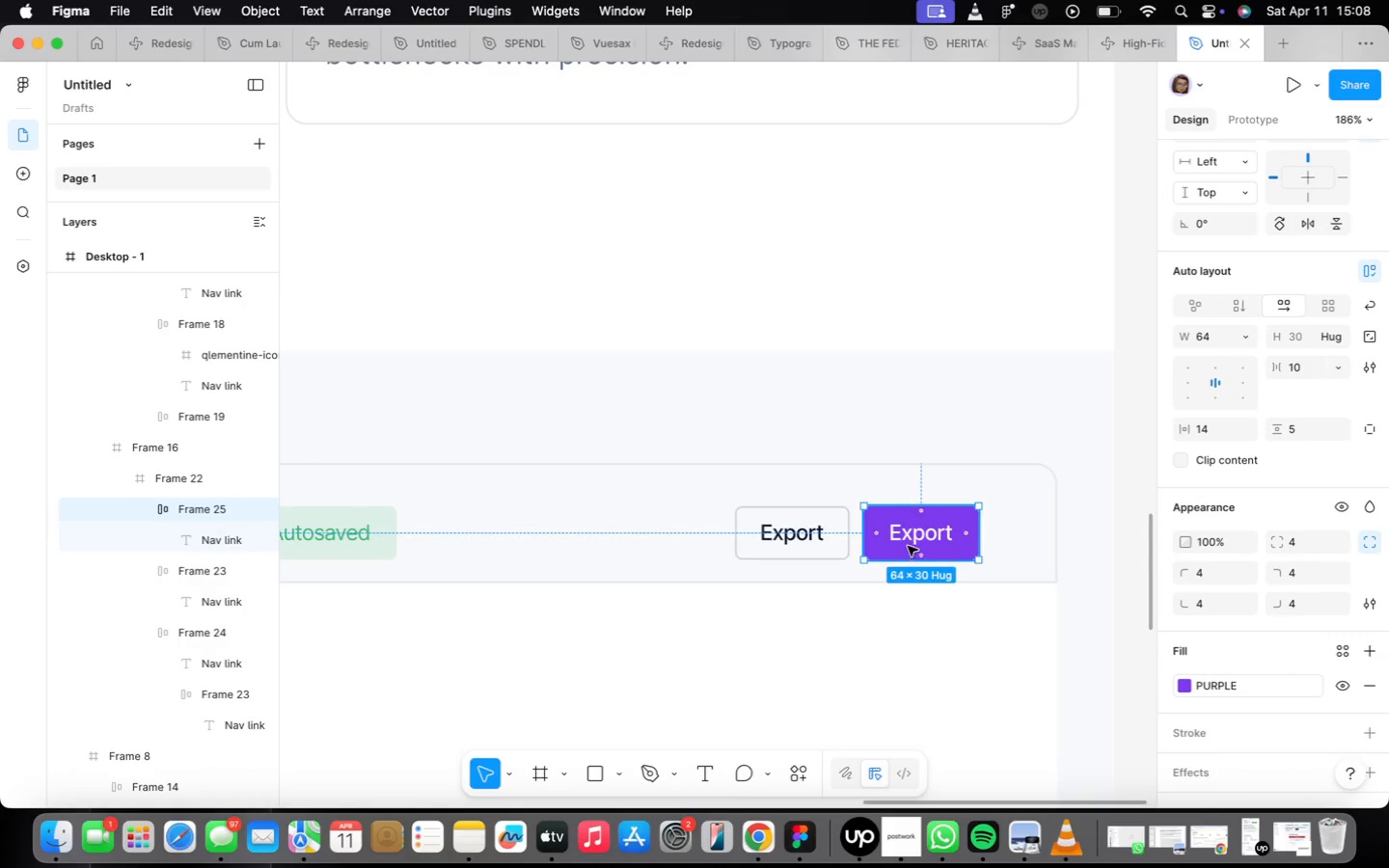 
double_click([902, 534])
 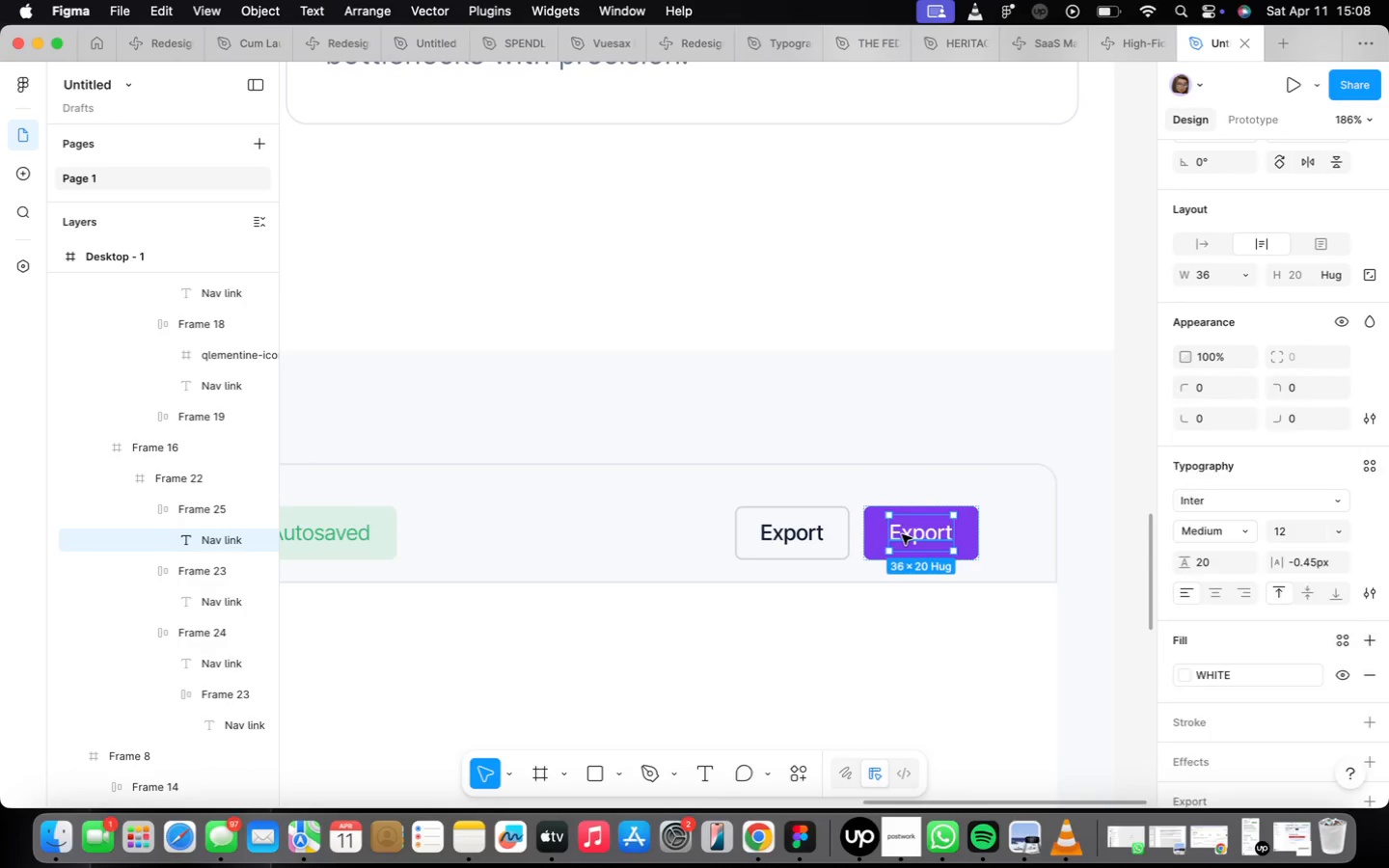 
triple_click([902, 534])
 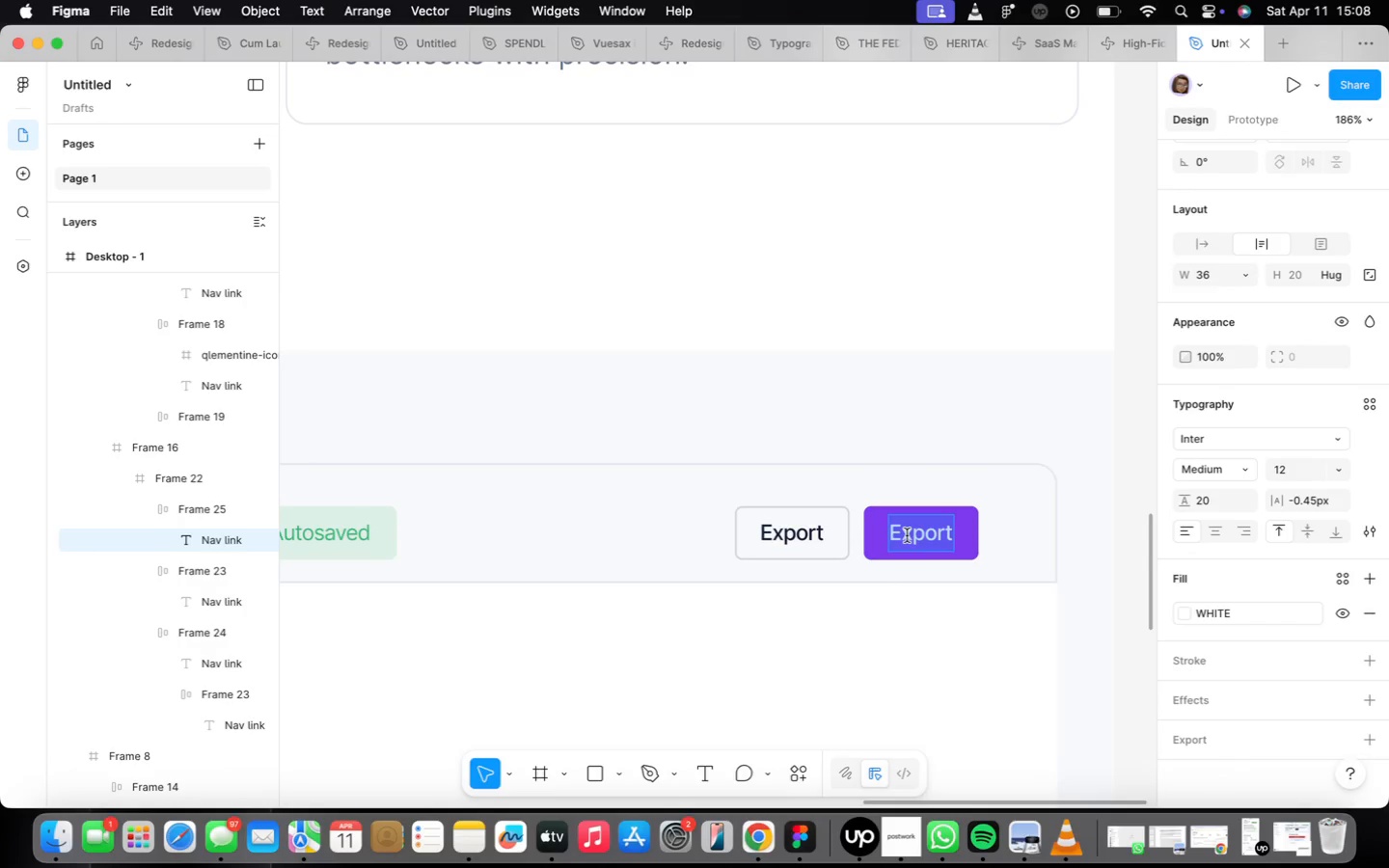 
type(Share)
 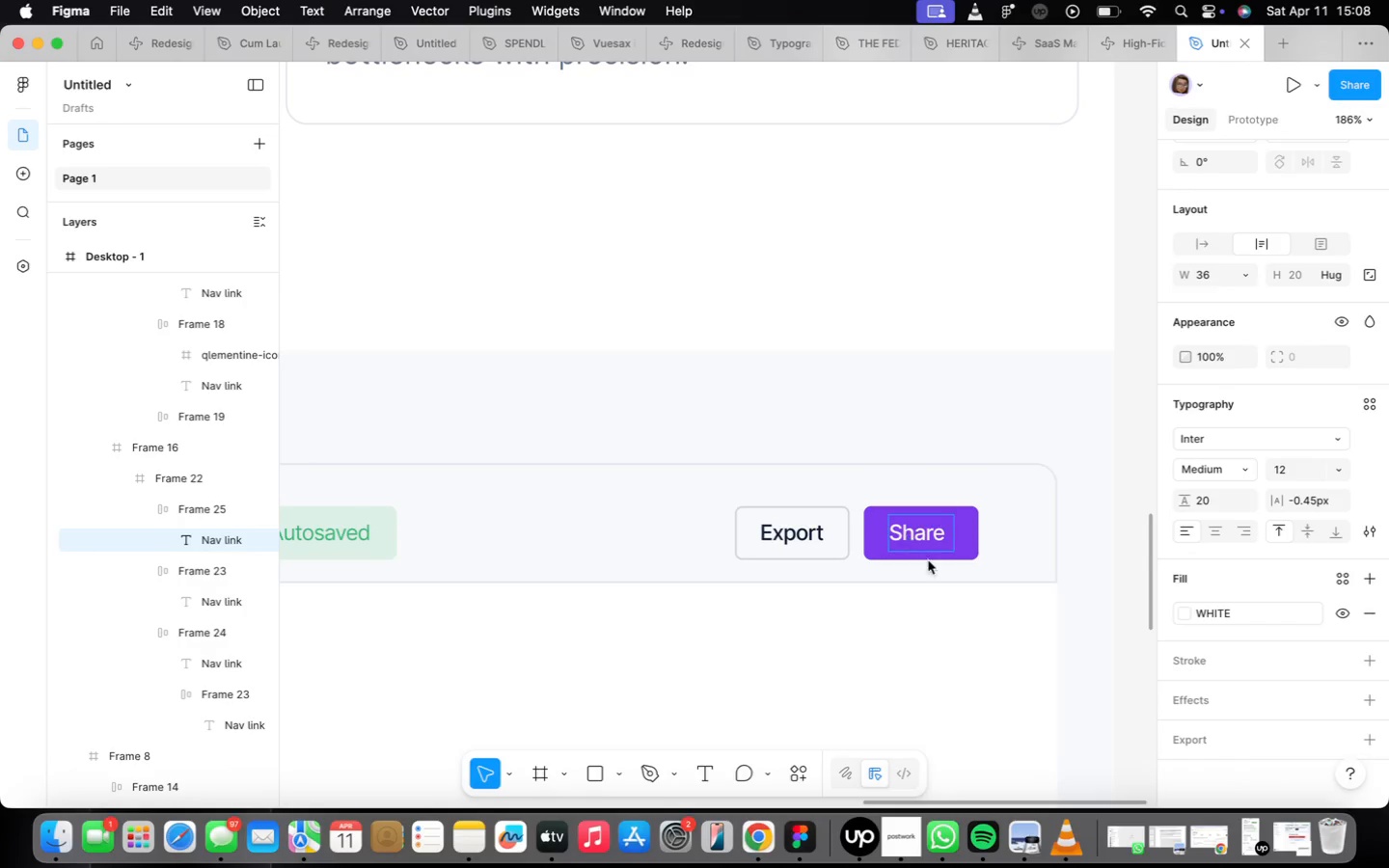 
left_click([977, 618])
 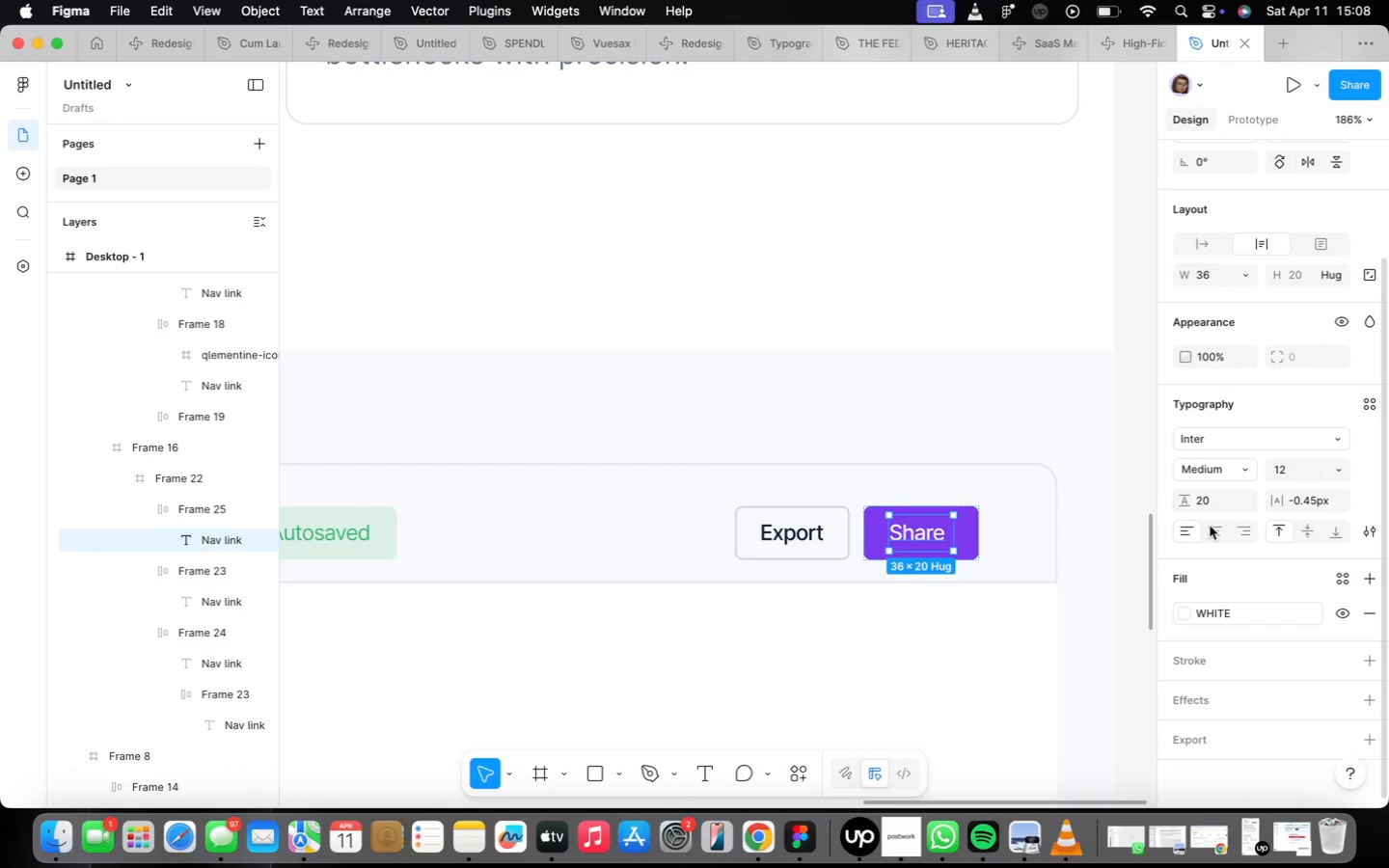 
left_click([1217, 528])
 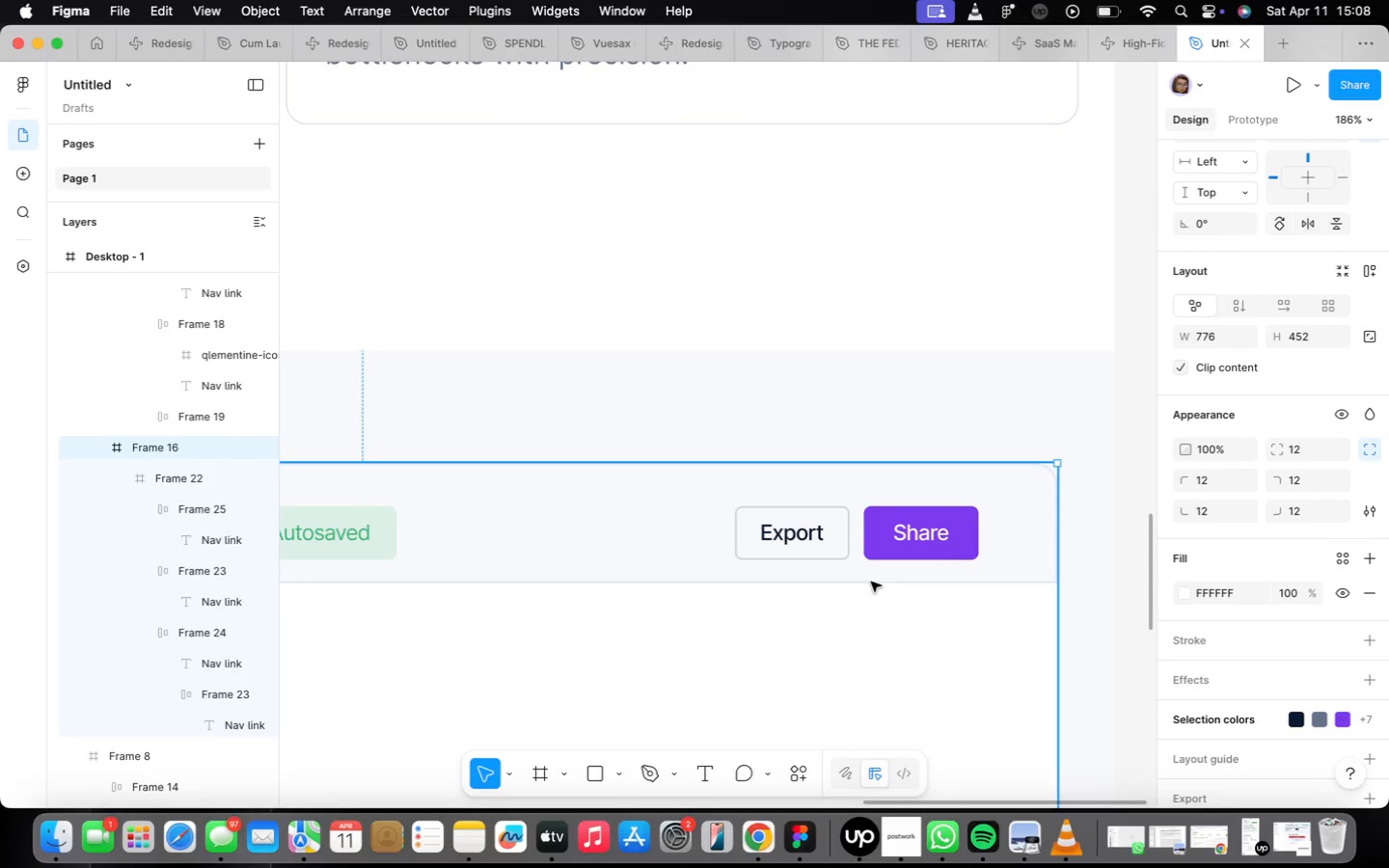 
scroll: coordinate [884, 578], scroll_direction: down, amount: 10.0
 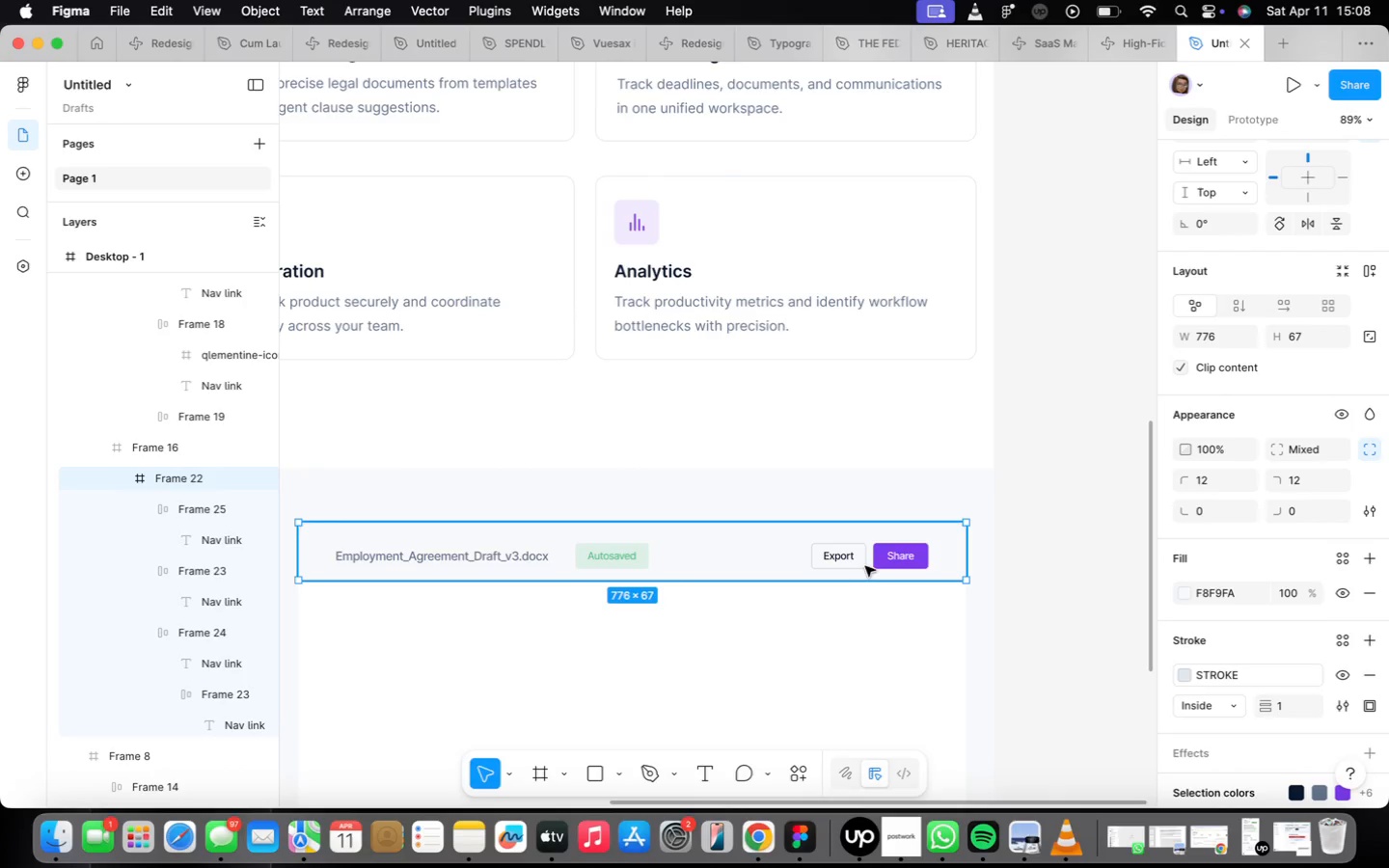 
left_click([835, 573])
 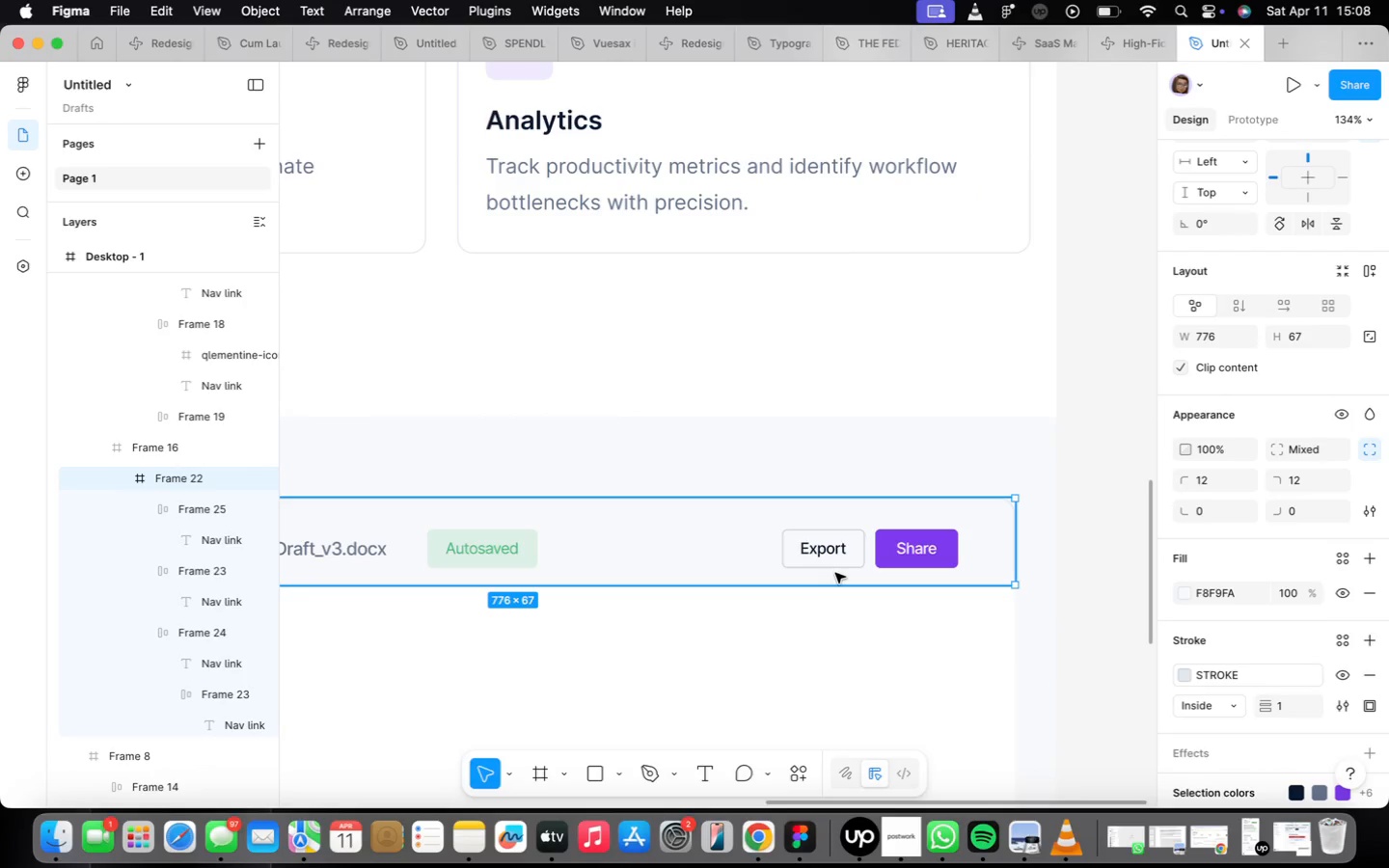 
scroll: coordinate [869, 570], scroll_direction: up, amount: 4.0
 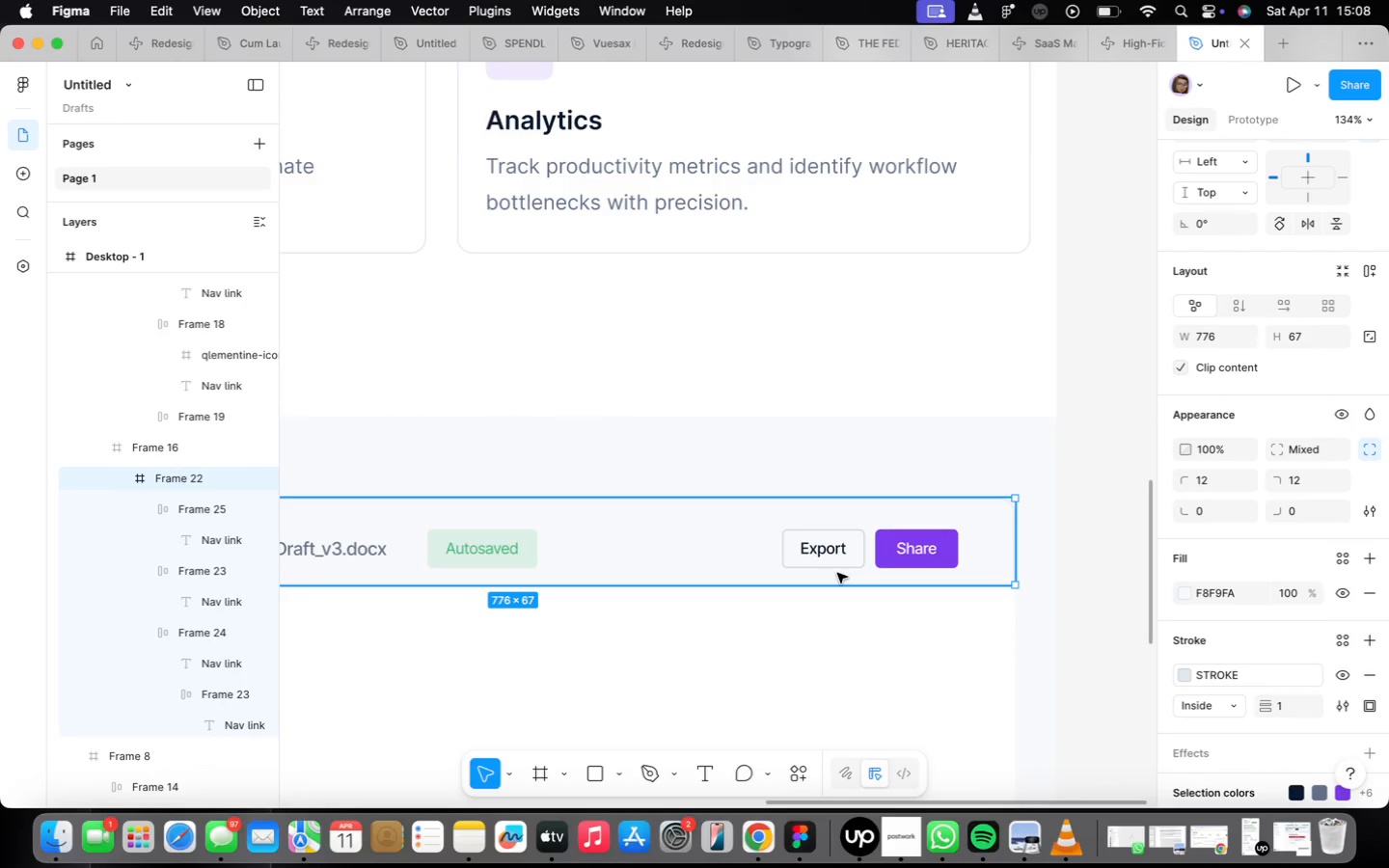 
double_click([835, 573])
 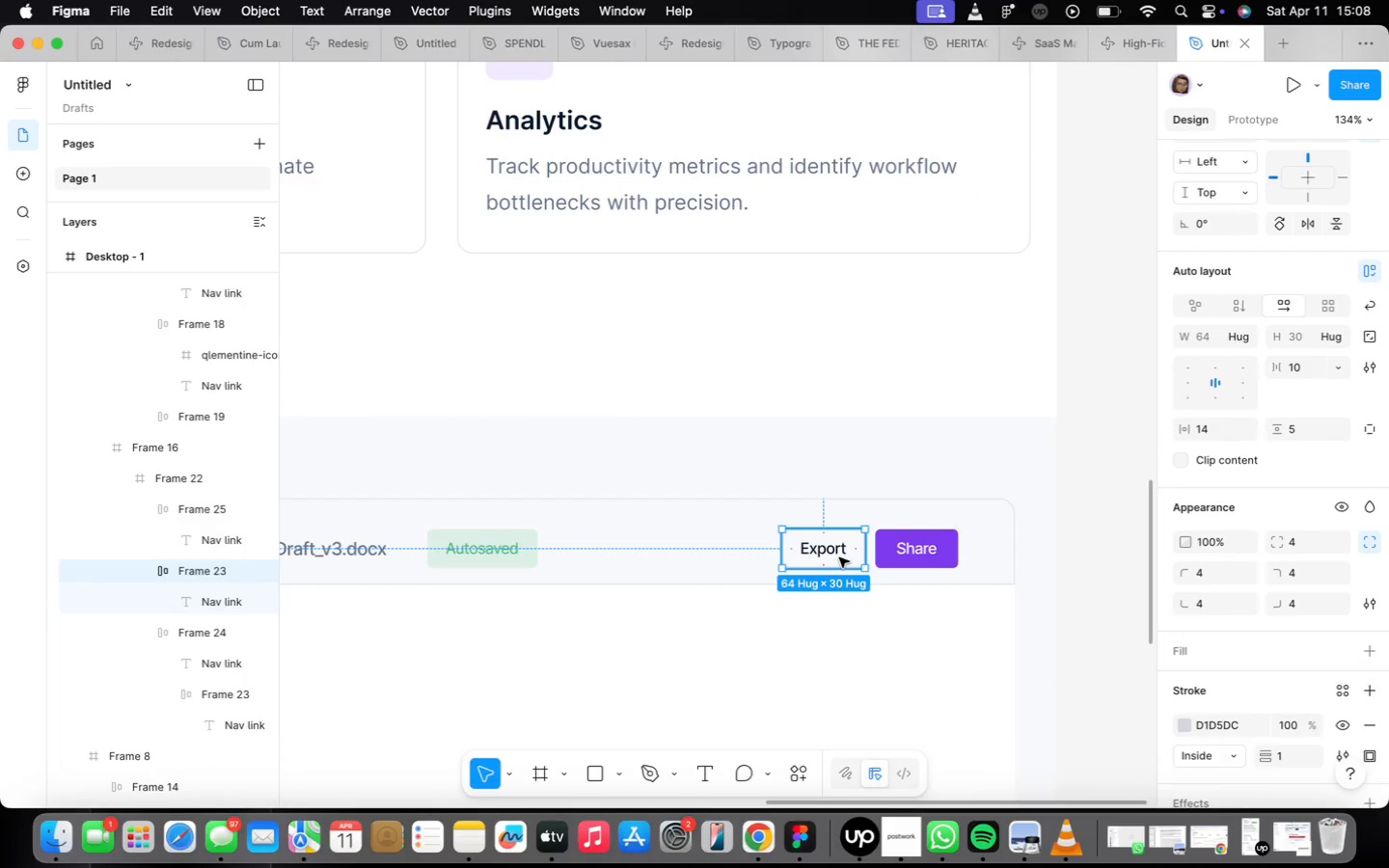 
hold_key(key=ShiftLeft, duration=0.56)
left_click([907, 536])
 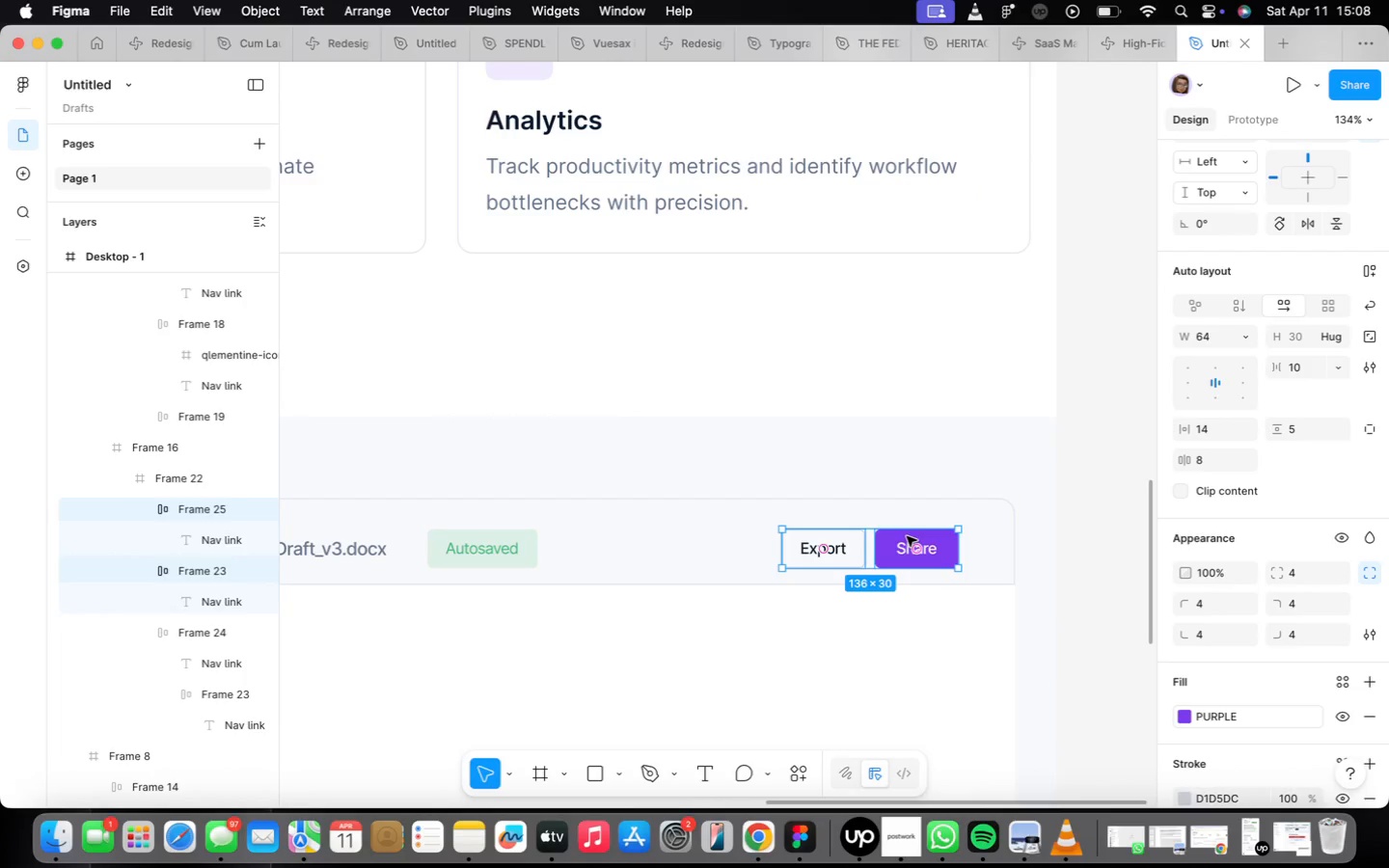 
key(Shift+ShiftLeft)
 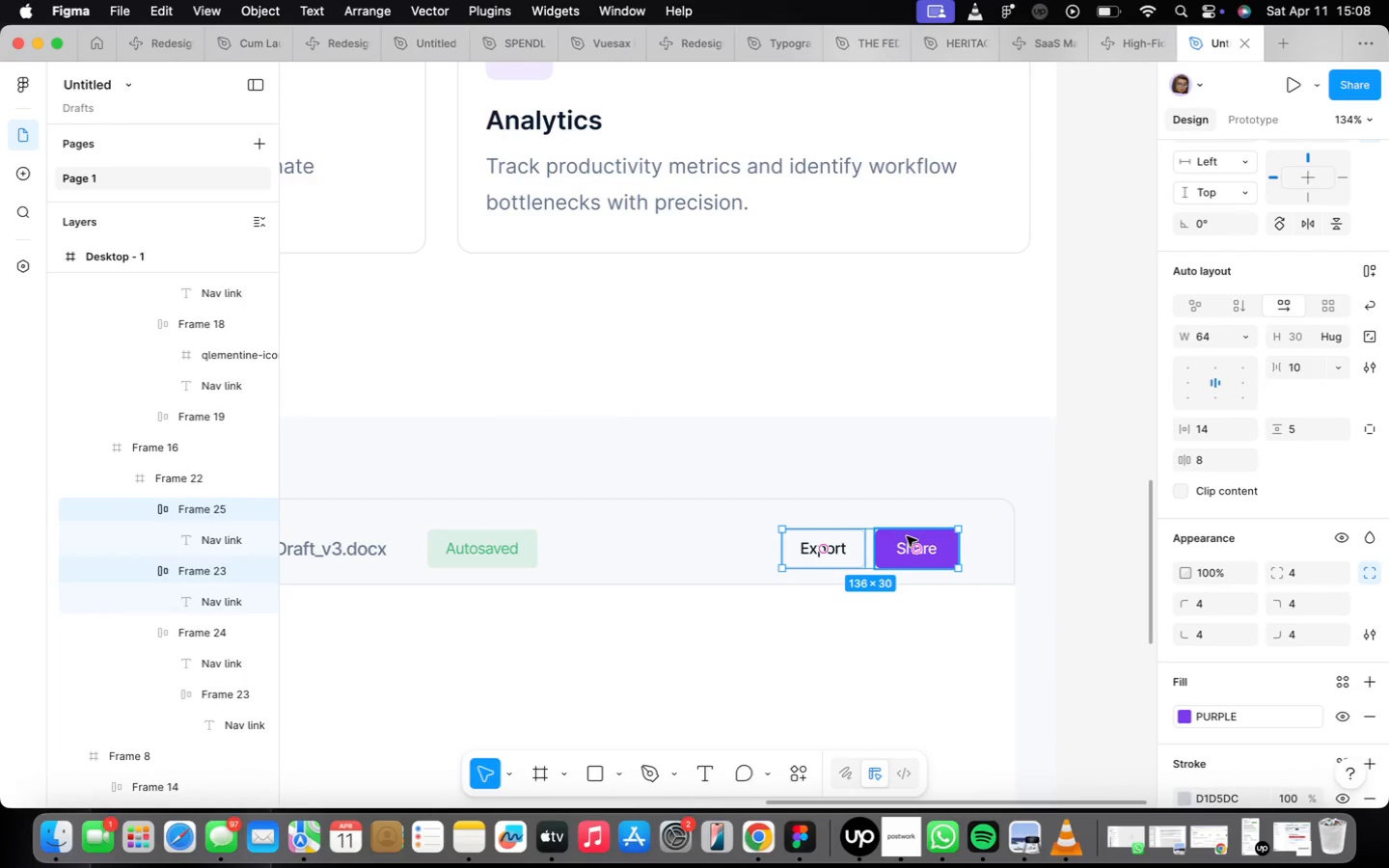 
key(Shift+A)
 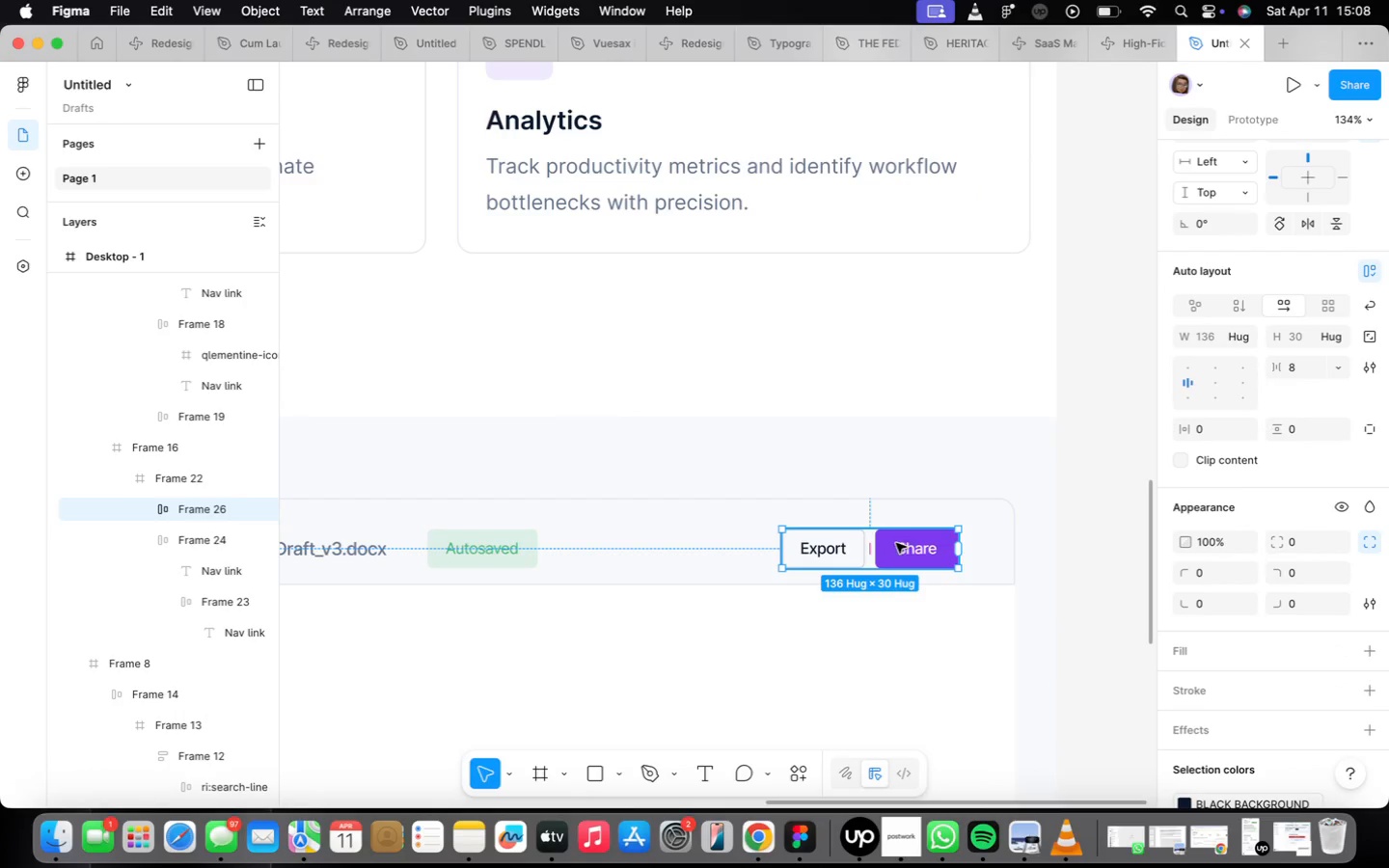 
left_click_drag(start_coordinate=[898, 544], to_coordinate=[904, 544])
 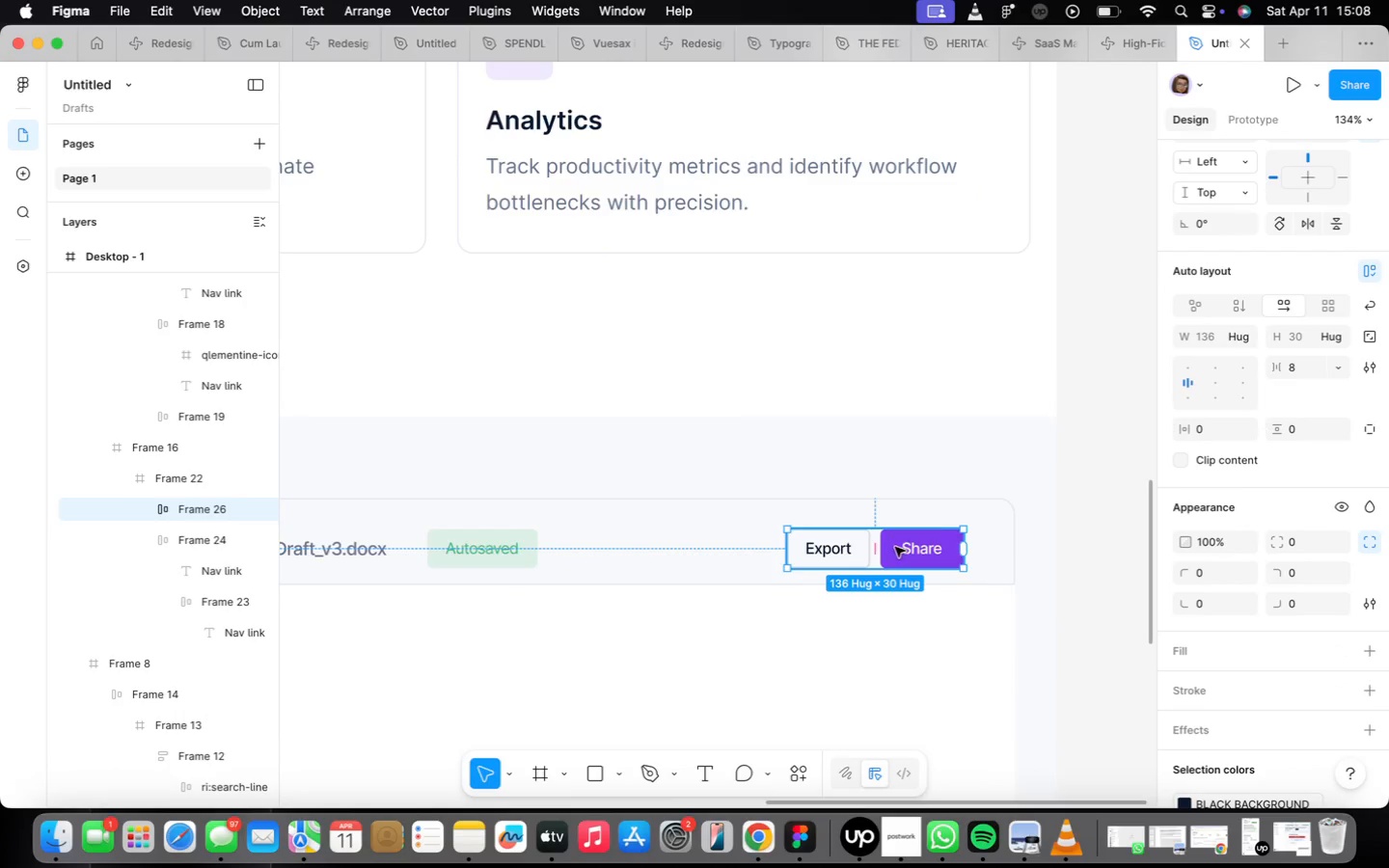 
scroll: coordinate [897, 545], scroll_direction: down, amount: 10.0
 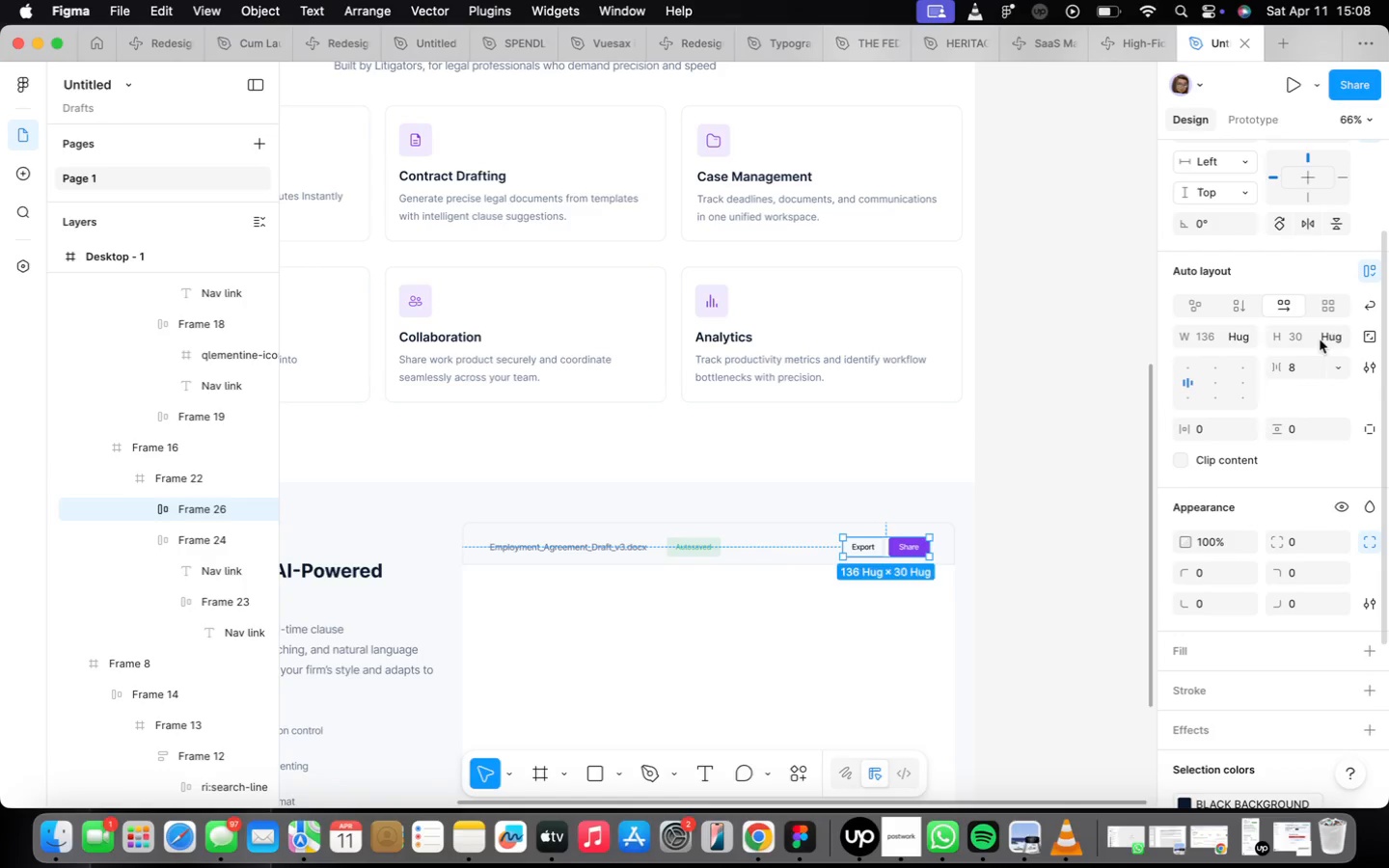 
mouse_move([1247, 385])
 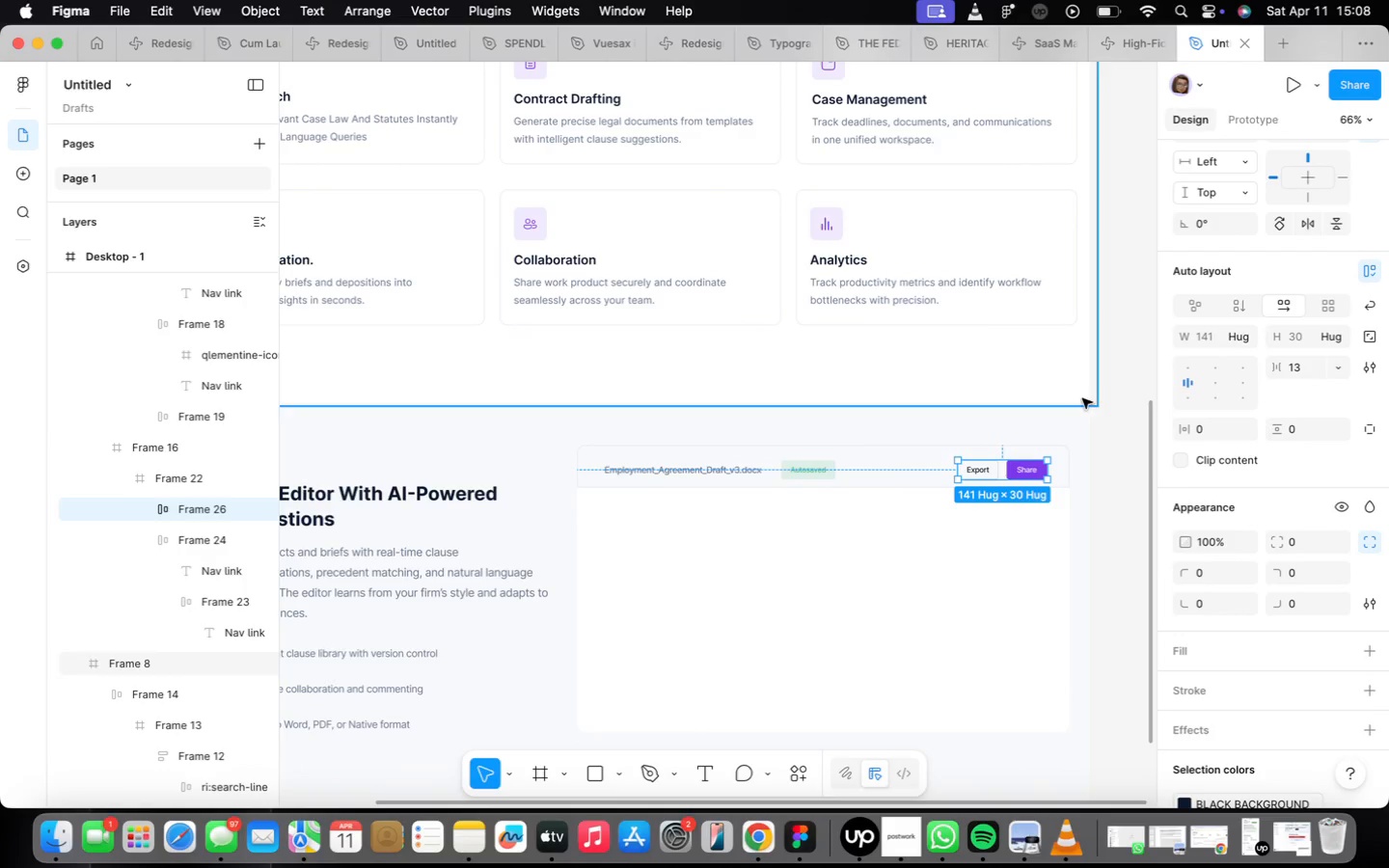 
wait(5.16)
 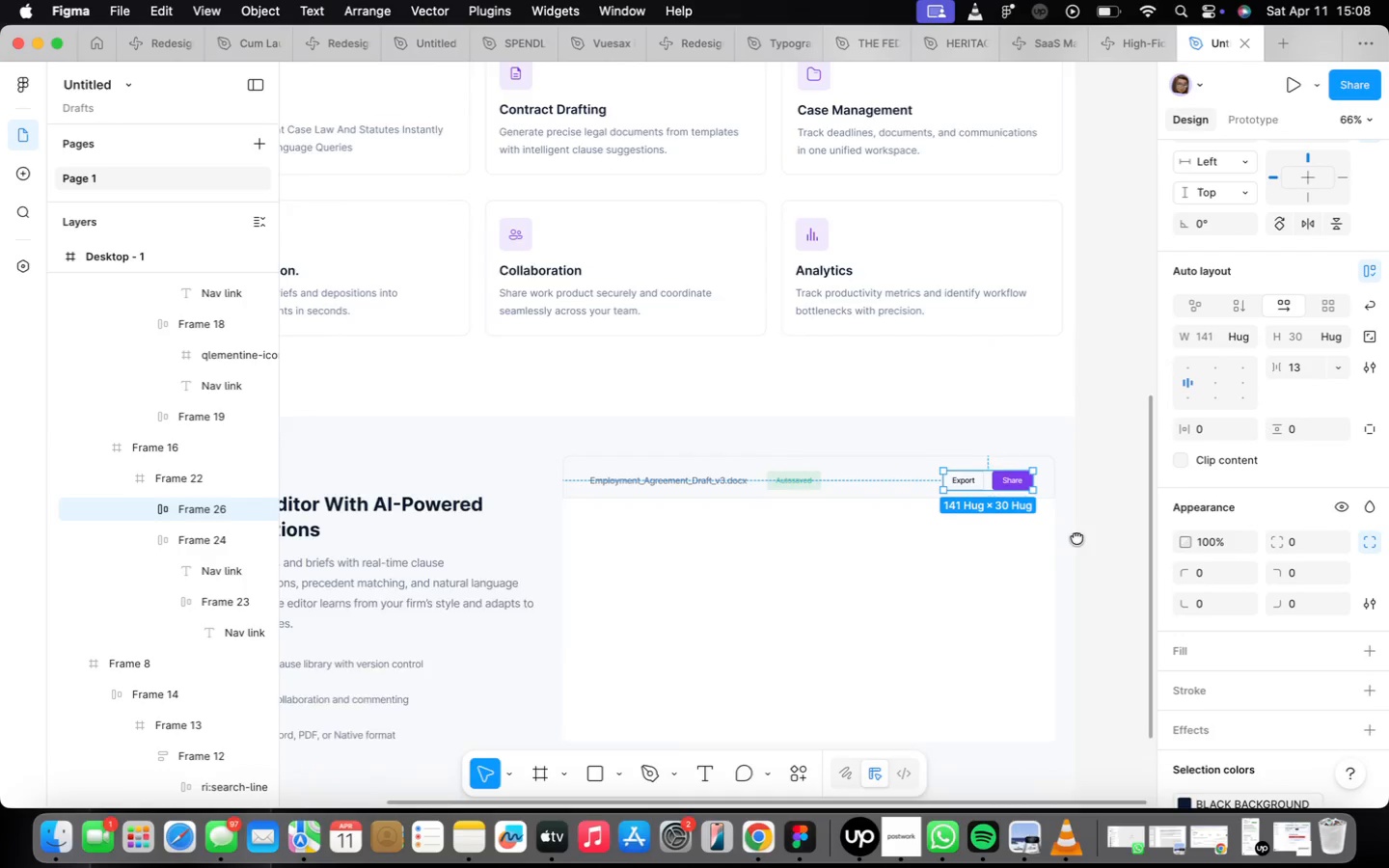 
left_click([690, 475])
 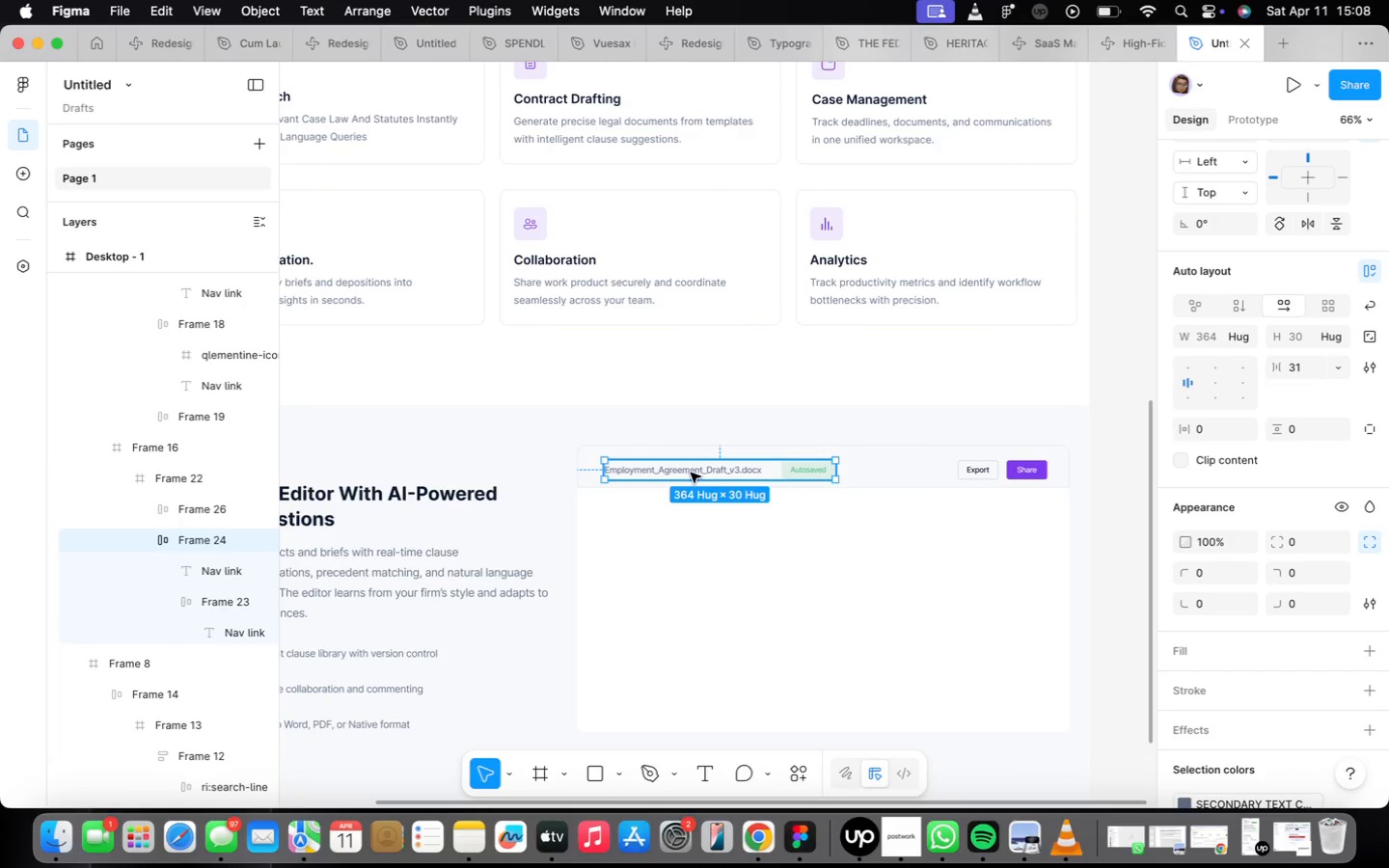 
scroll: coordinate [694, 474], scroll_direction: up, amount: 5.0
 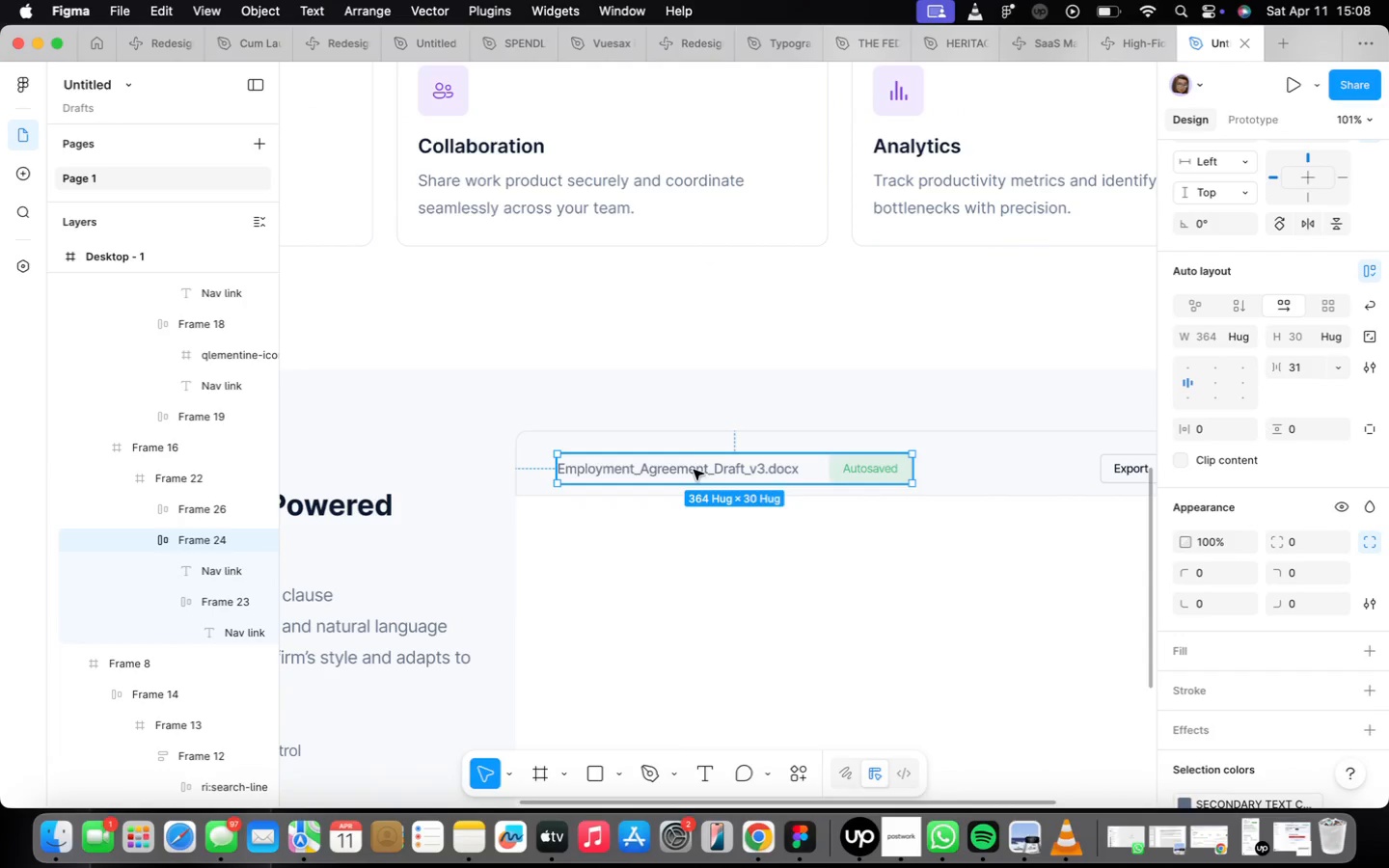 
left_click_drag(start_coordinate=[694, 472], to_coordinate=[677, 468])
 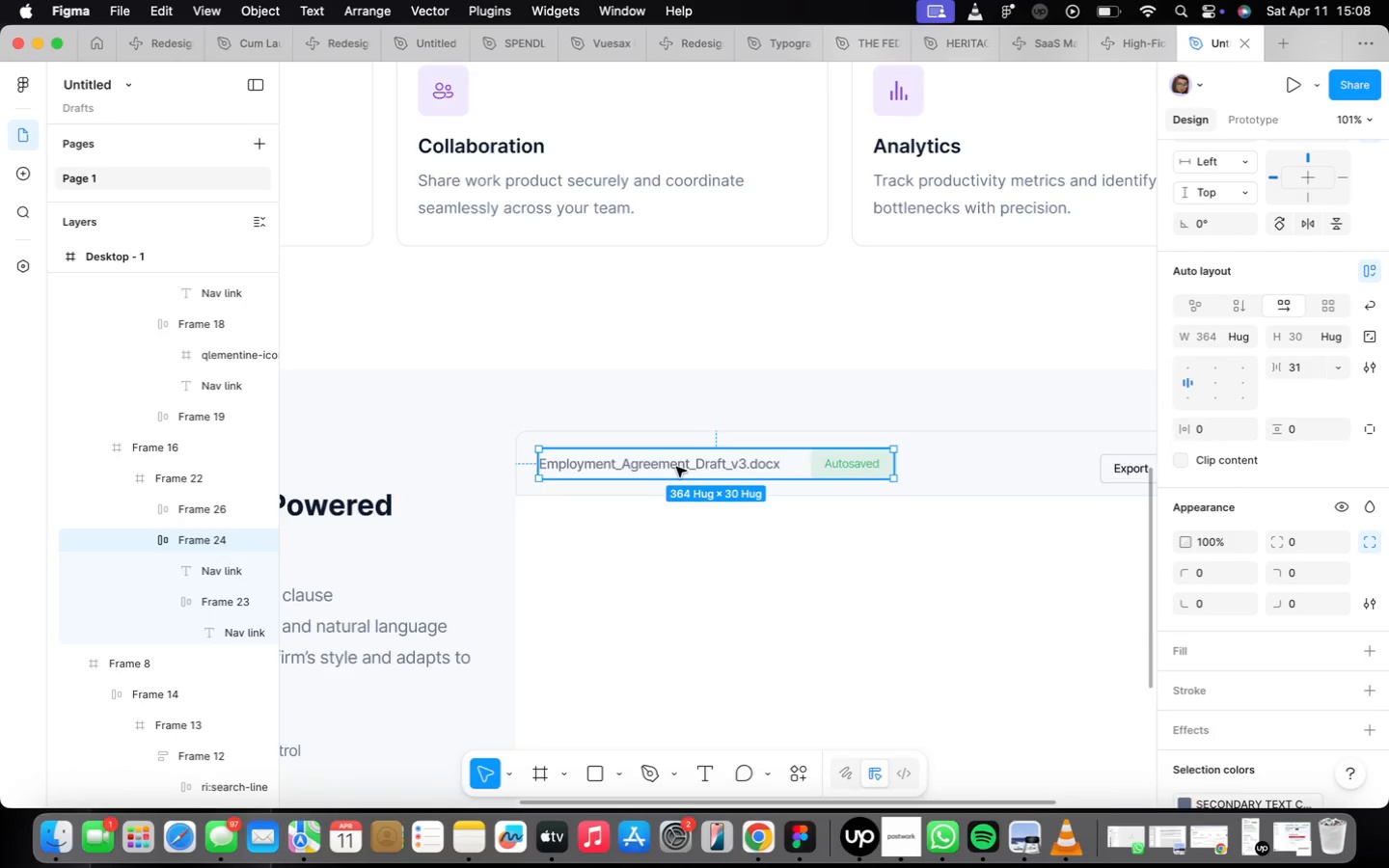 
scroll: coordinate [676, 467], scroll_direction: down, amount: 2.0
 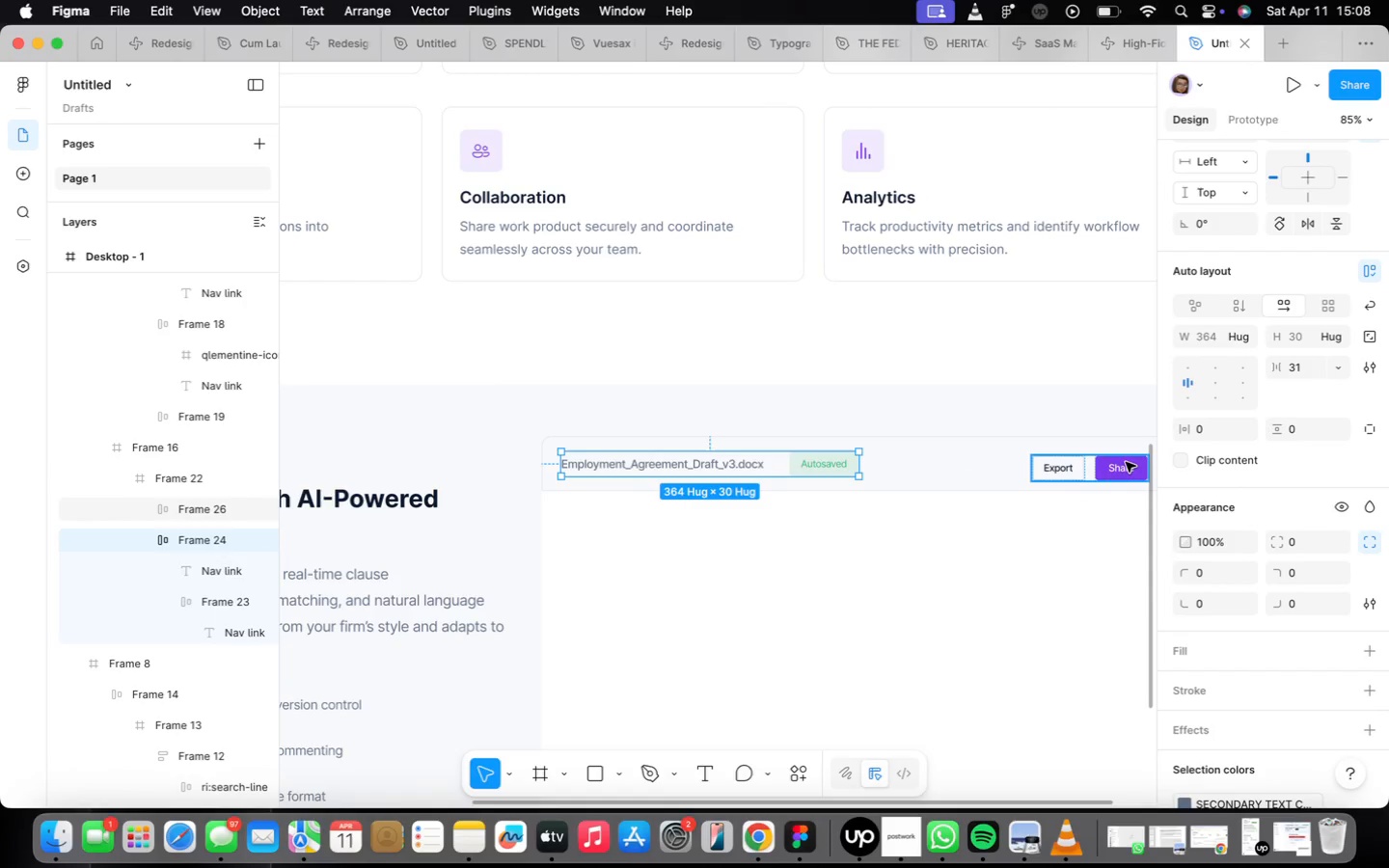 
hold_key(key=ShiftLeft, duration=0.46)
left_click([1122, 463])
 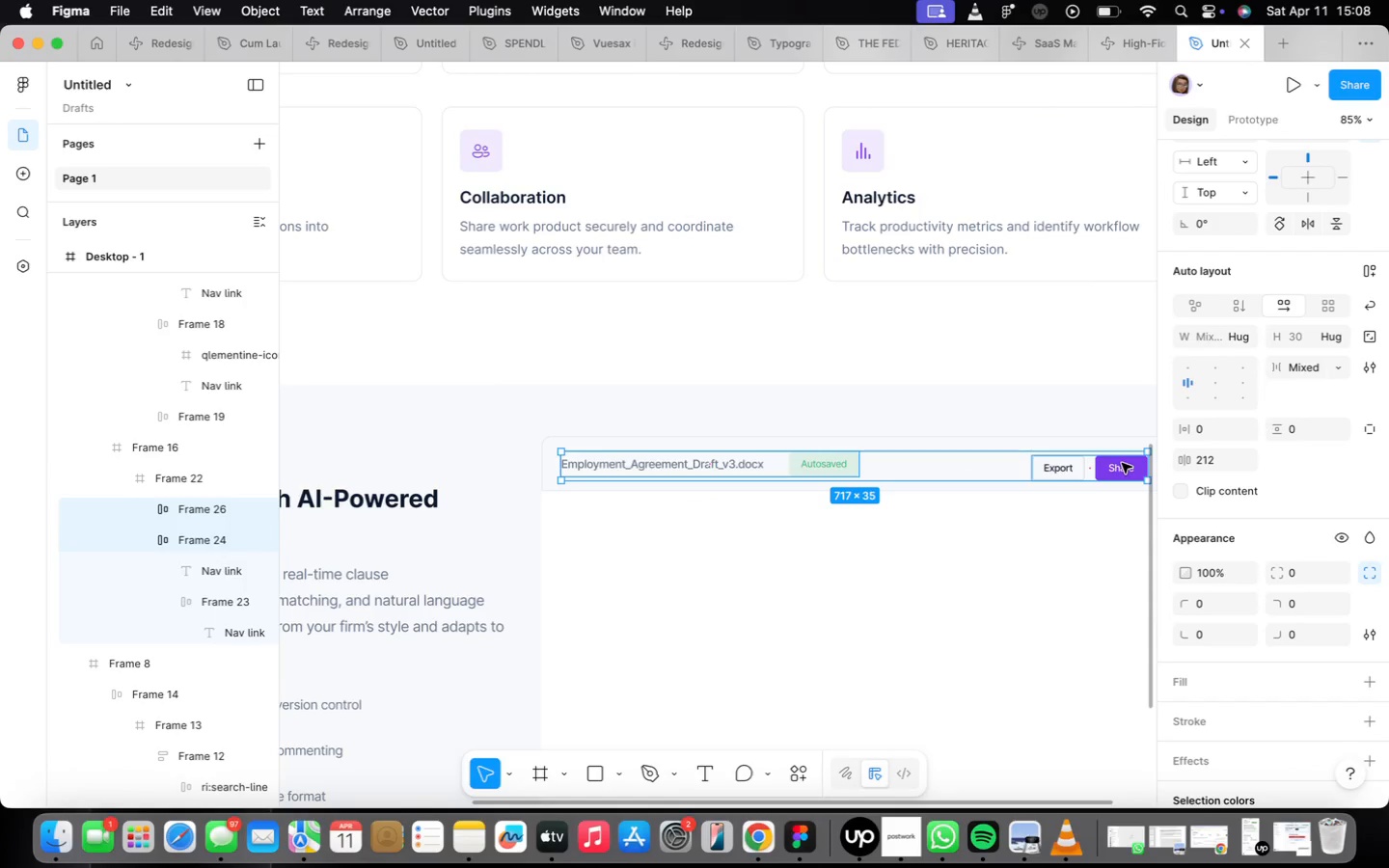 
key(Shift+ShiftLeft)
 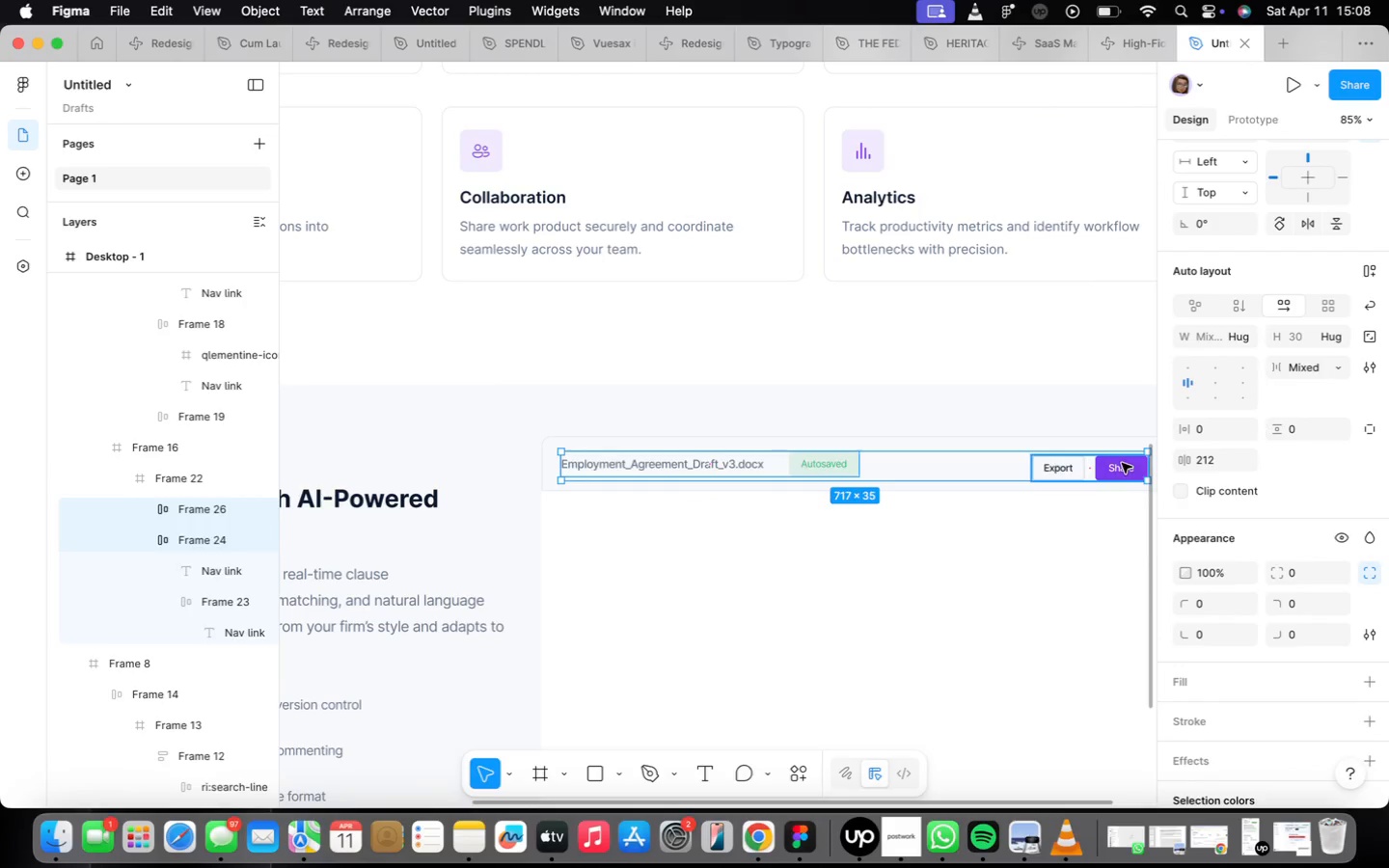 
key(Shift+A)
 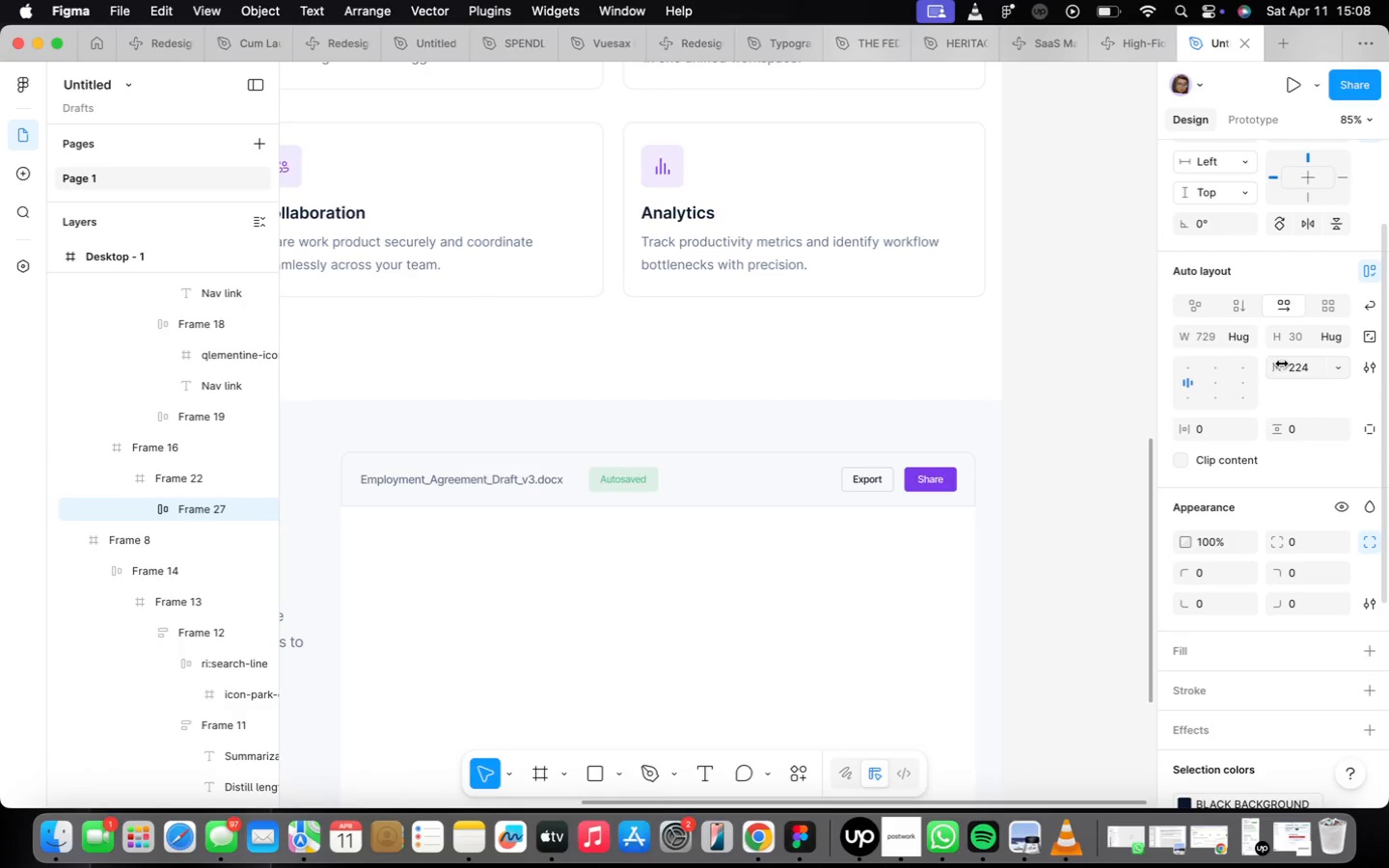 
wait(6.26)
 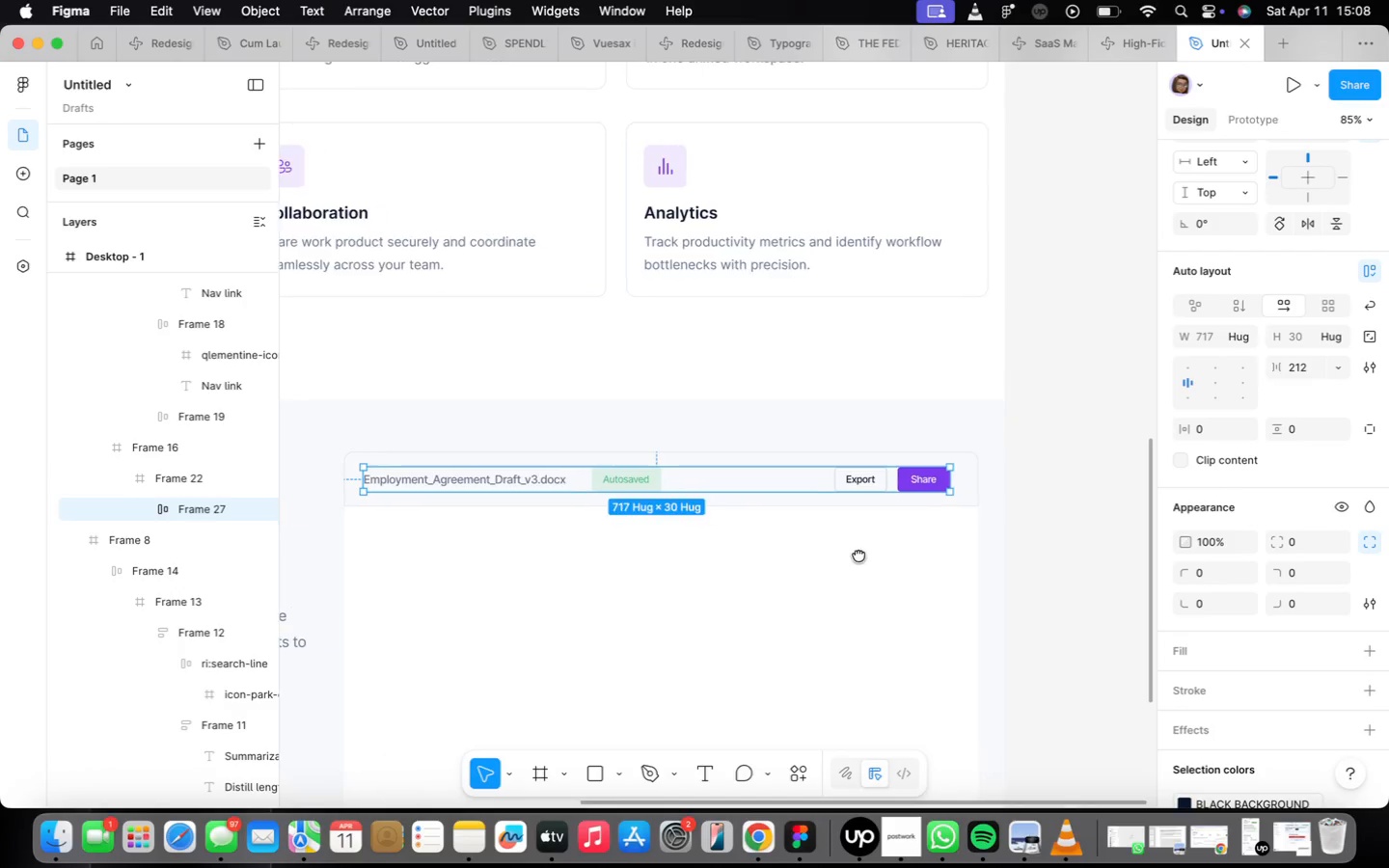 
right_click([670, 583])
 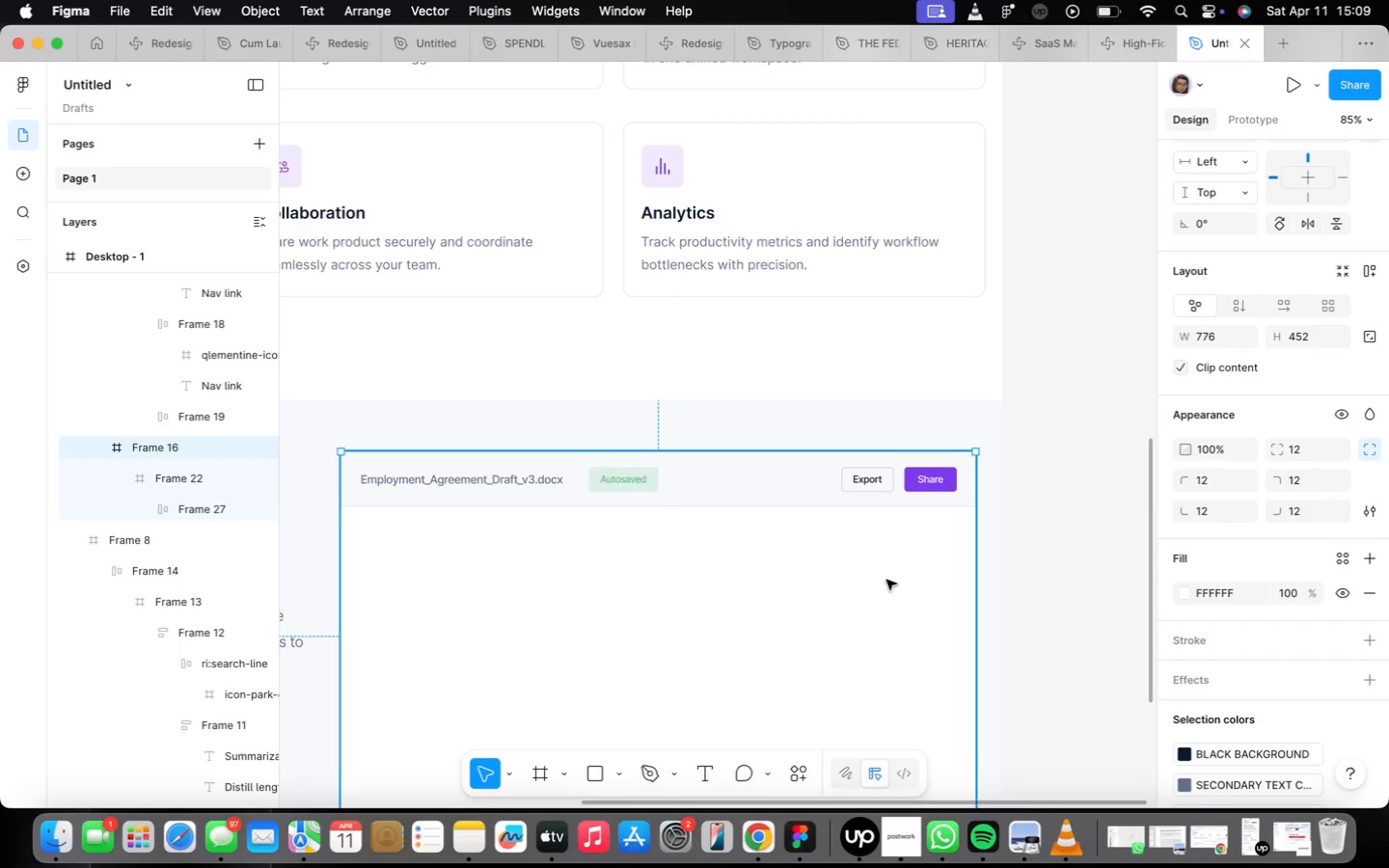 
wait(11.14)
 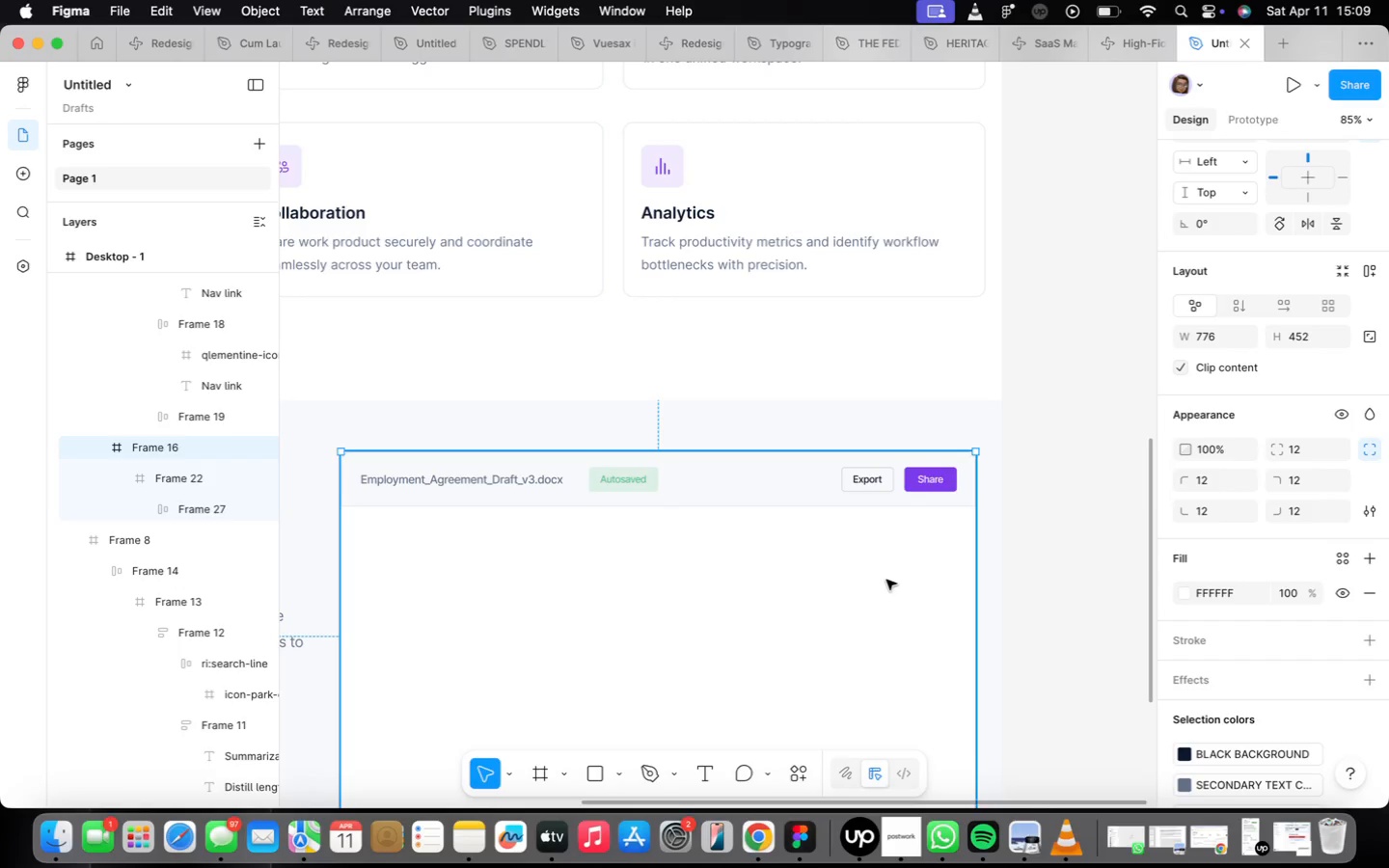 
left_click_drag(start_coordinate=[586, 333], to_coordinate=[592, 339])
 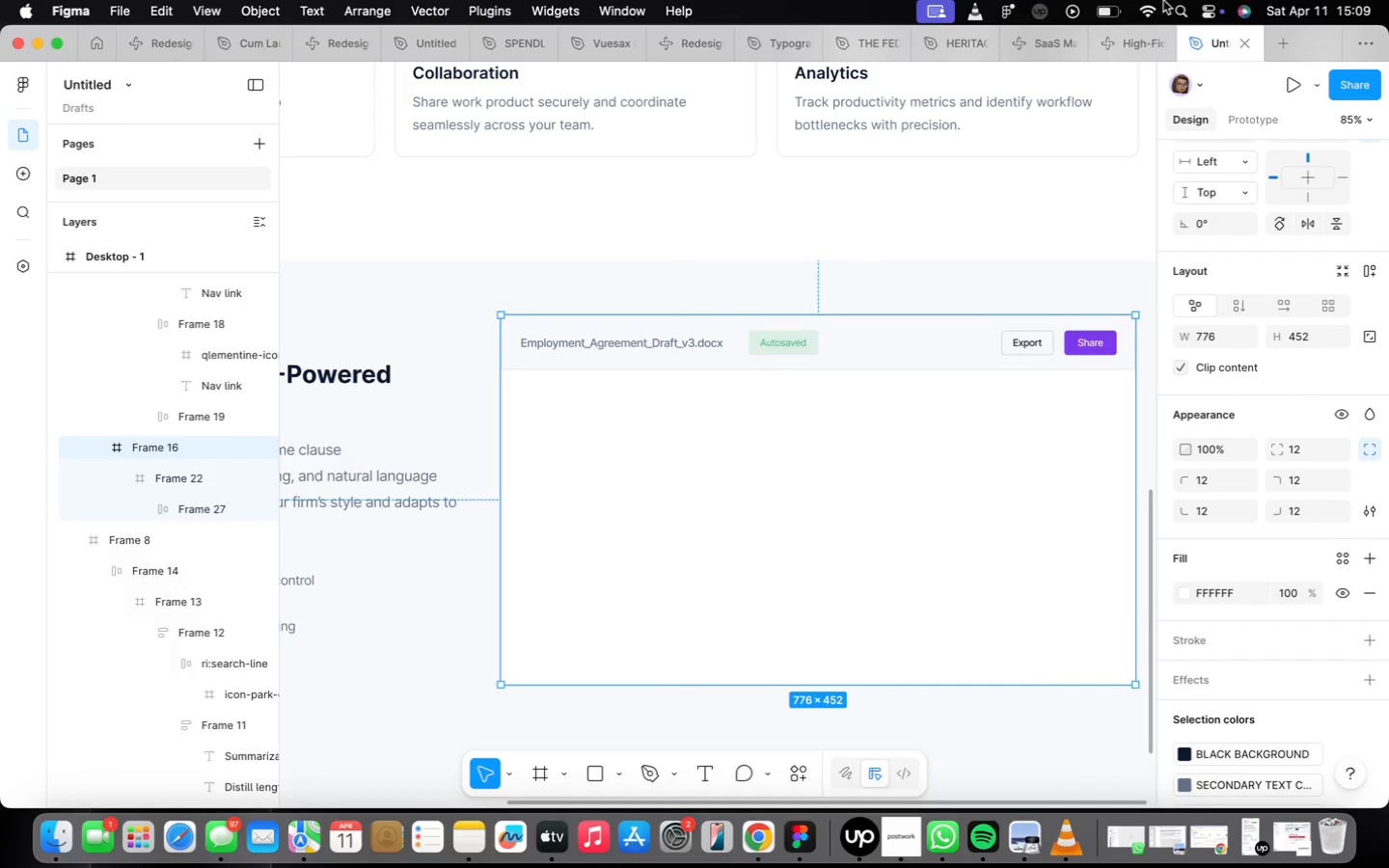 
wait(6.58)
 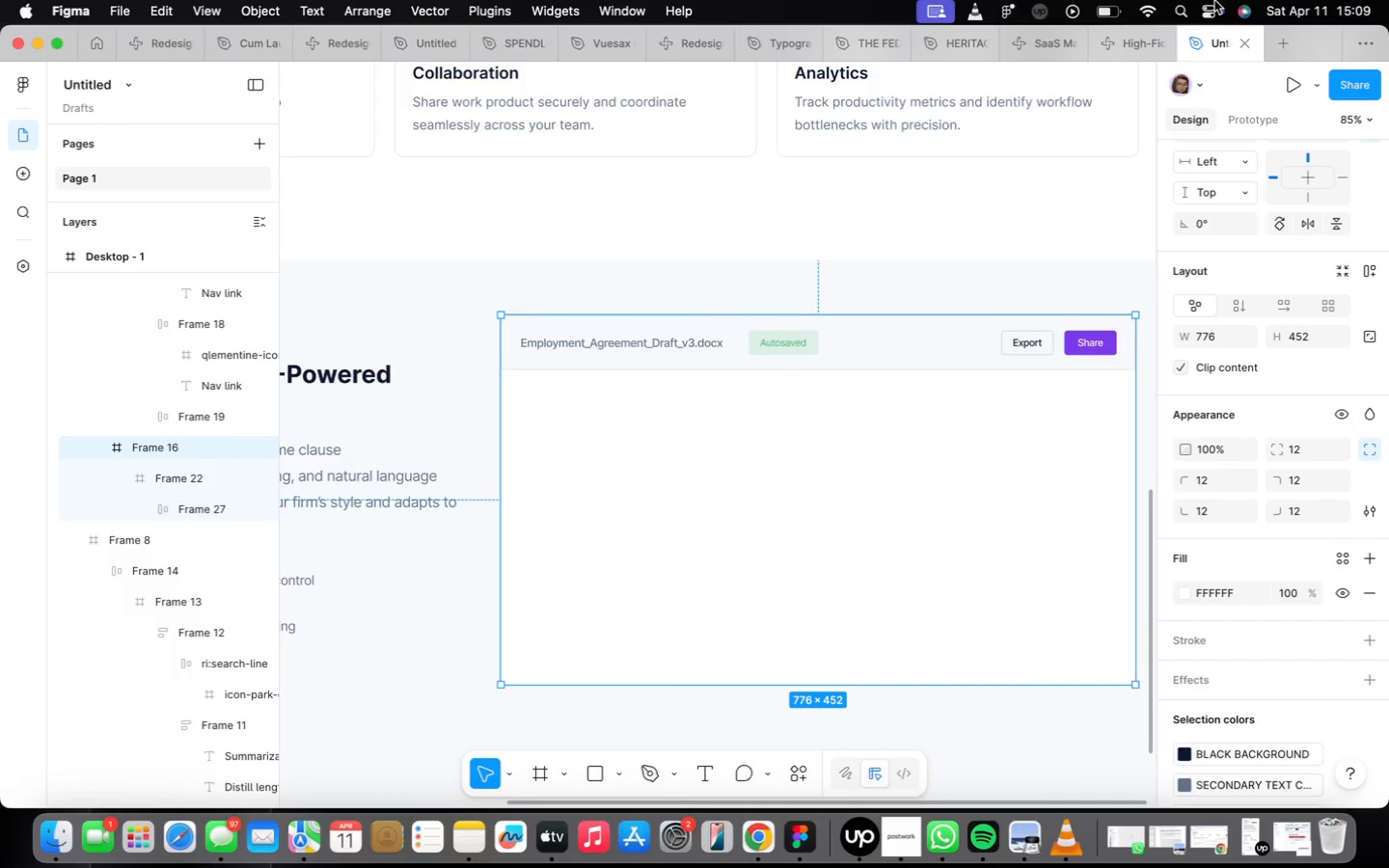 
double_click([634, 342])
 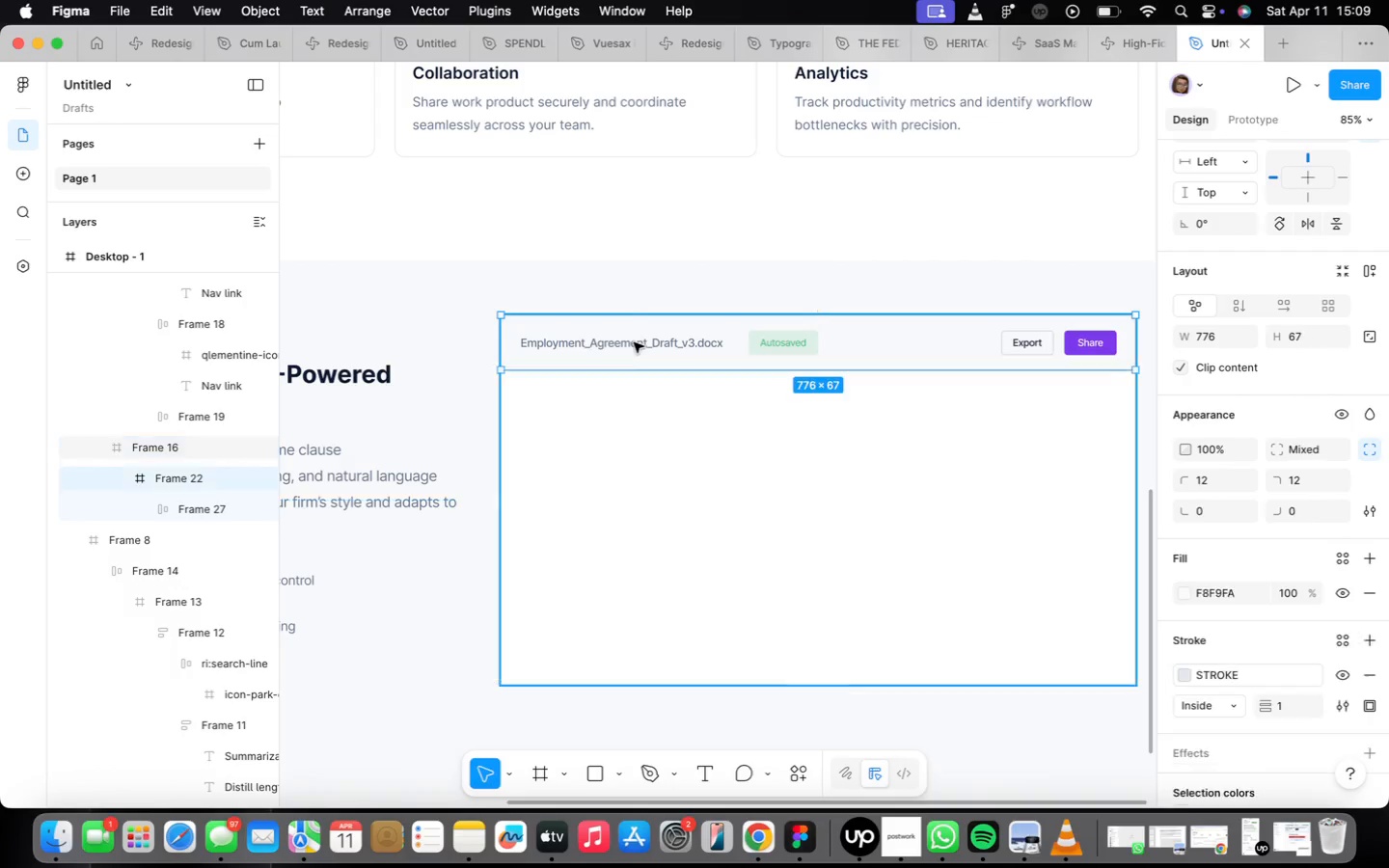 
triple_click([634, 342])
 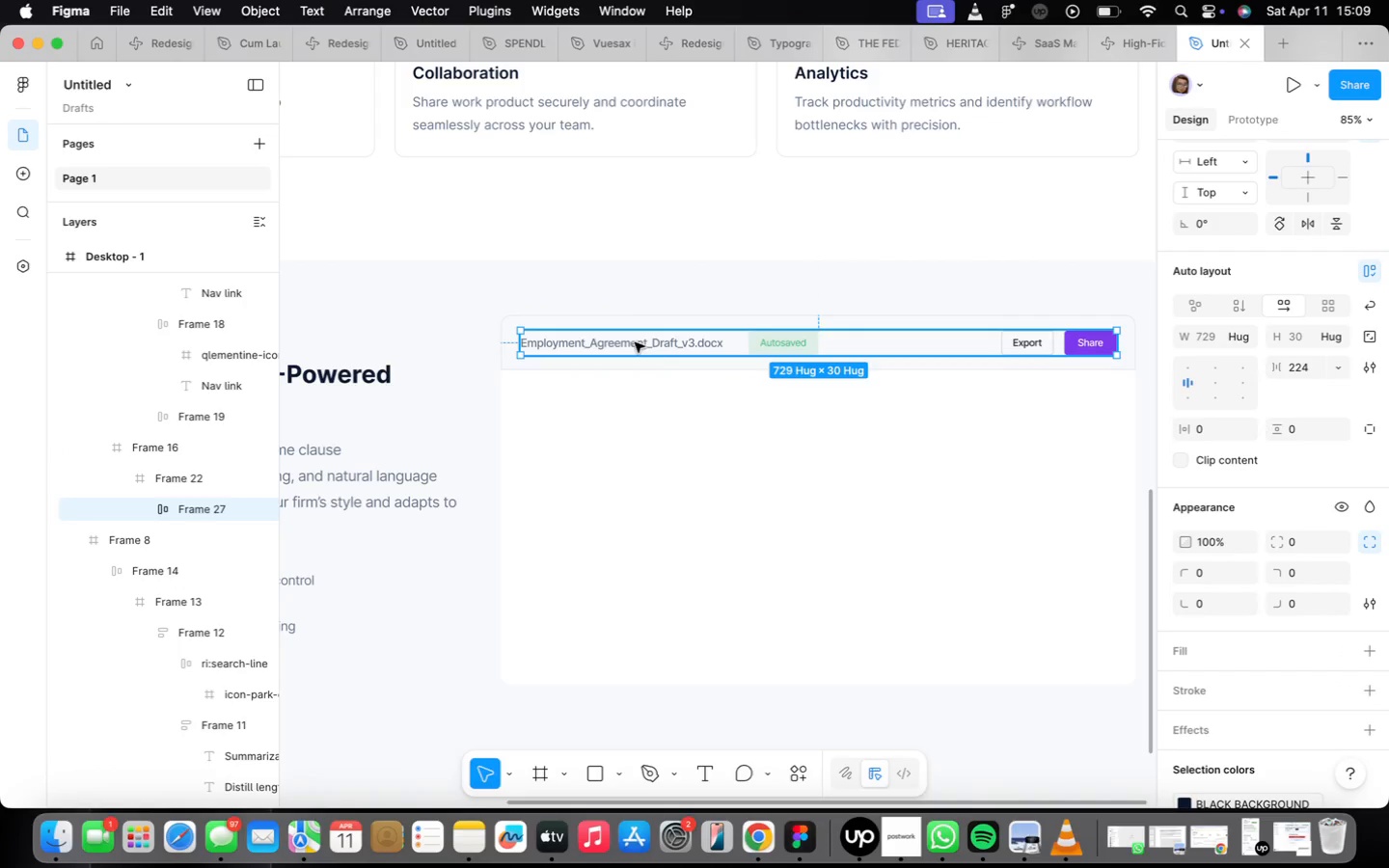 
double_click([635, 342])
 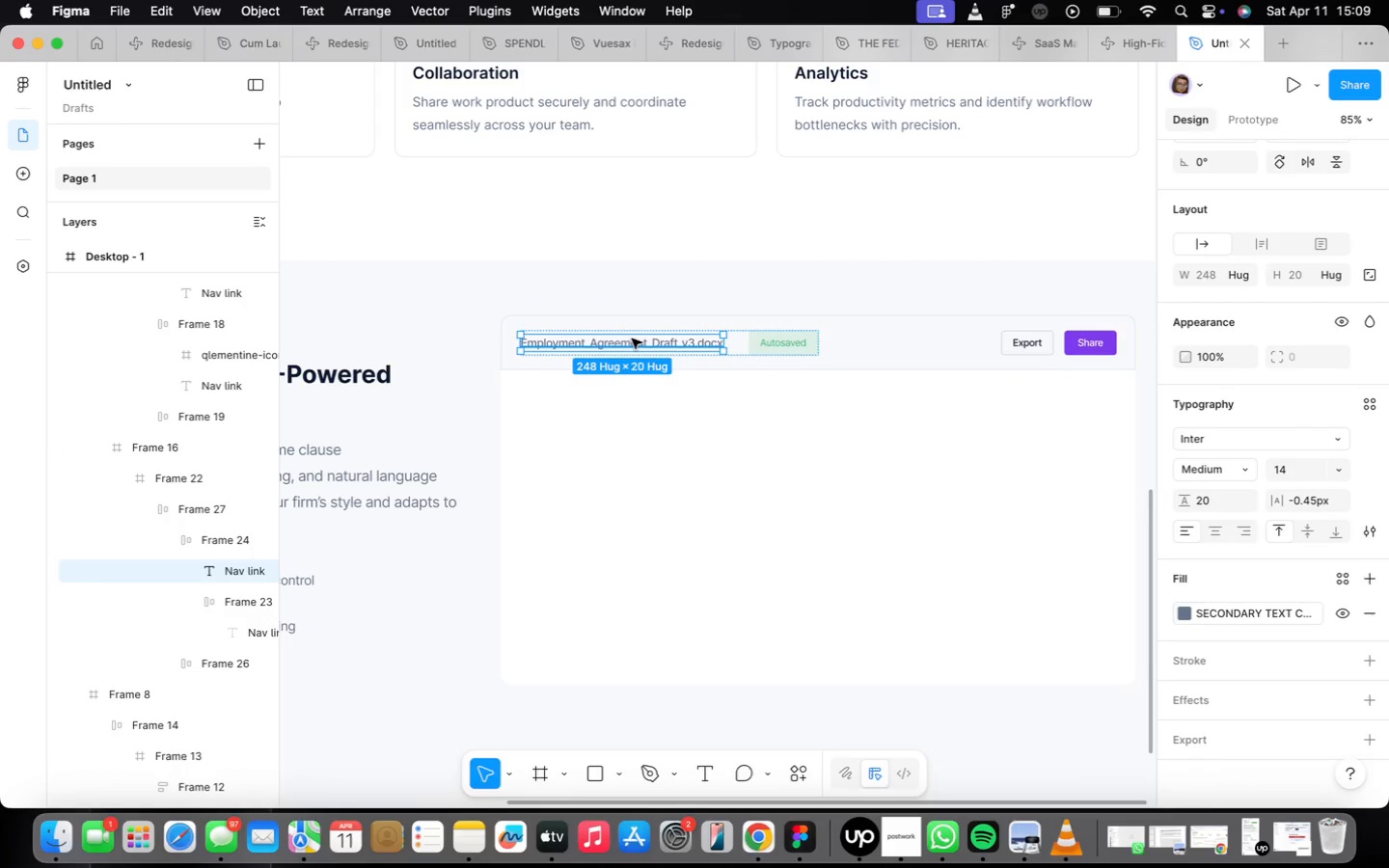 
hold_key(key=OptionLeft, duration=1.1)
left_click_drag(start_coordinate=[632, 339], to_coordinate=[636, 403])
 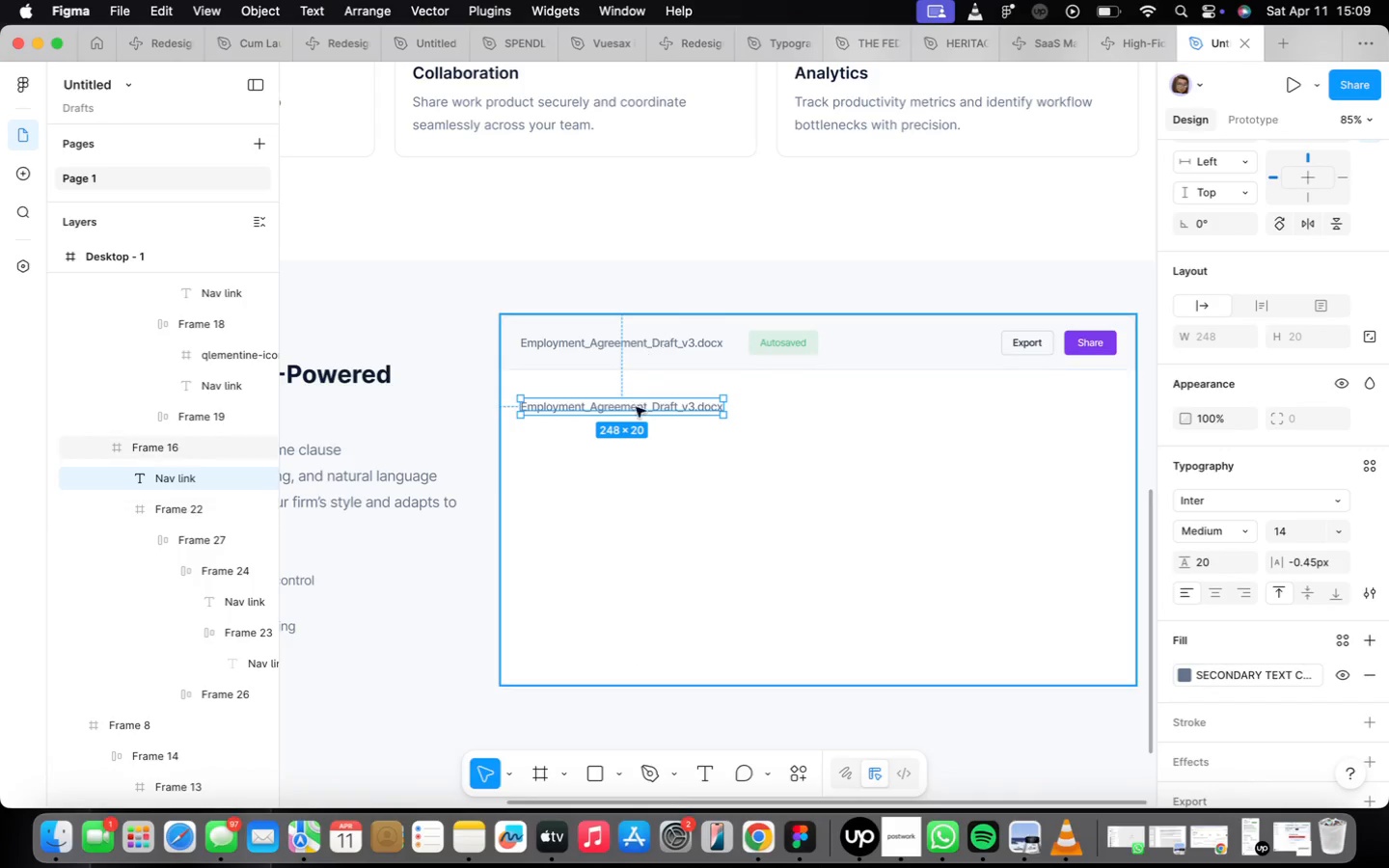 
wait(5.29)
 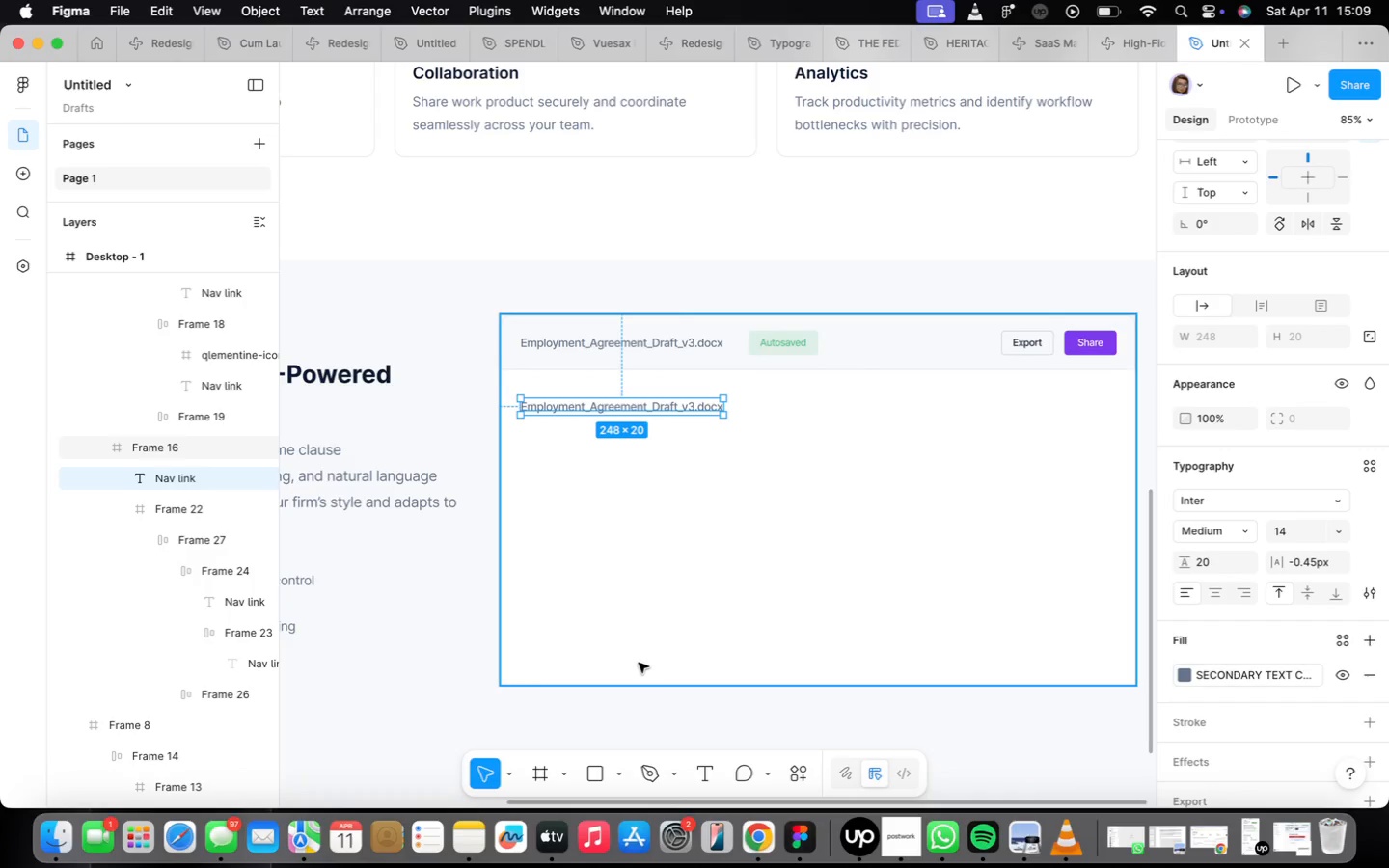 
mouse_move([1239, 548])
 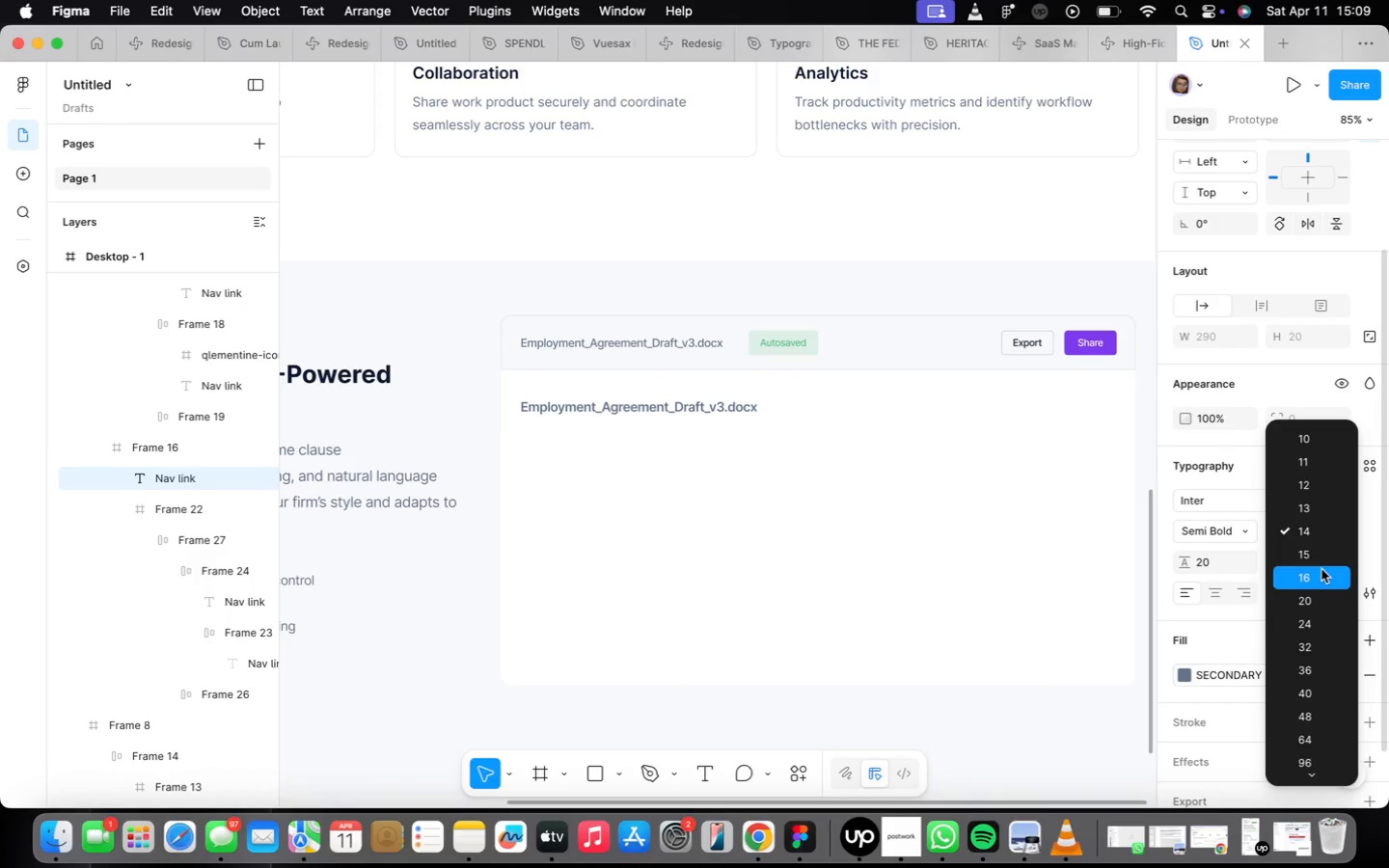 
left_click([1310, 533])
 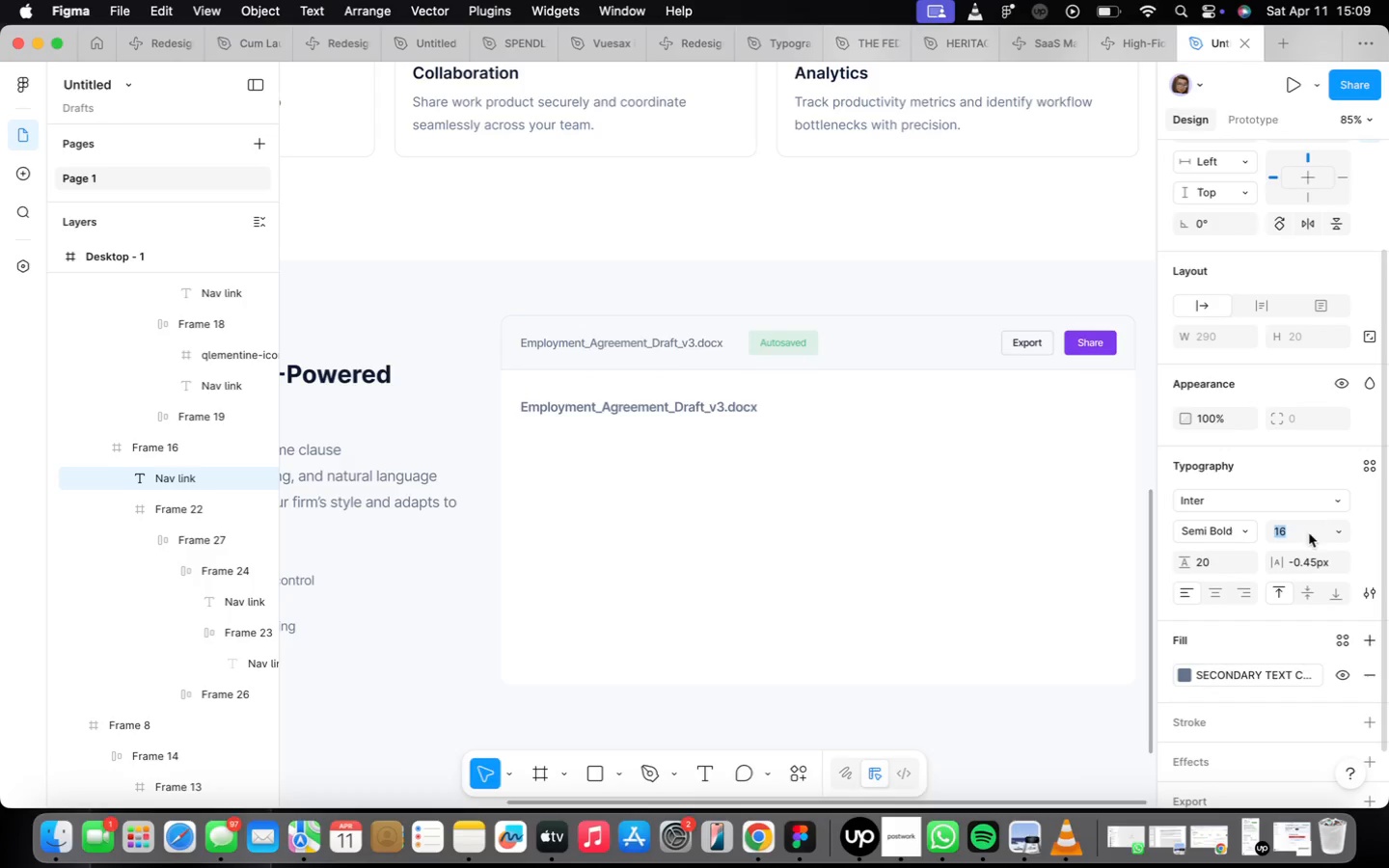 
type(18)
 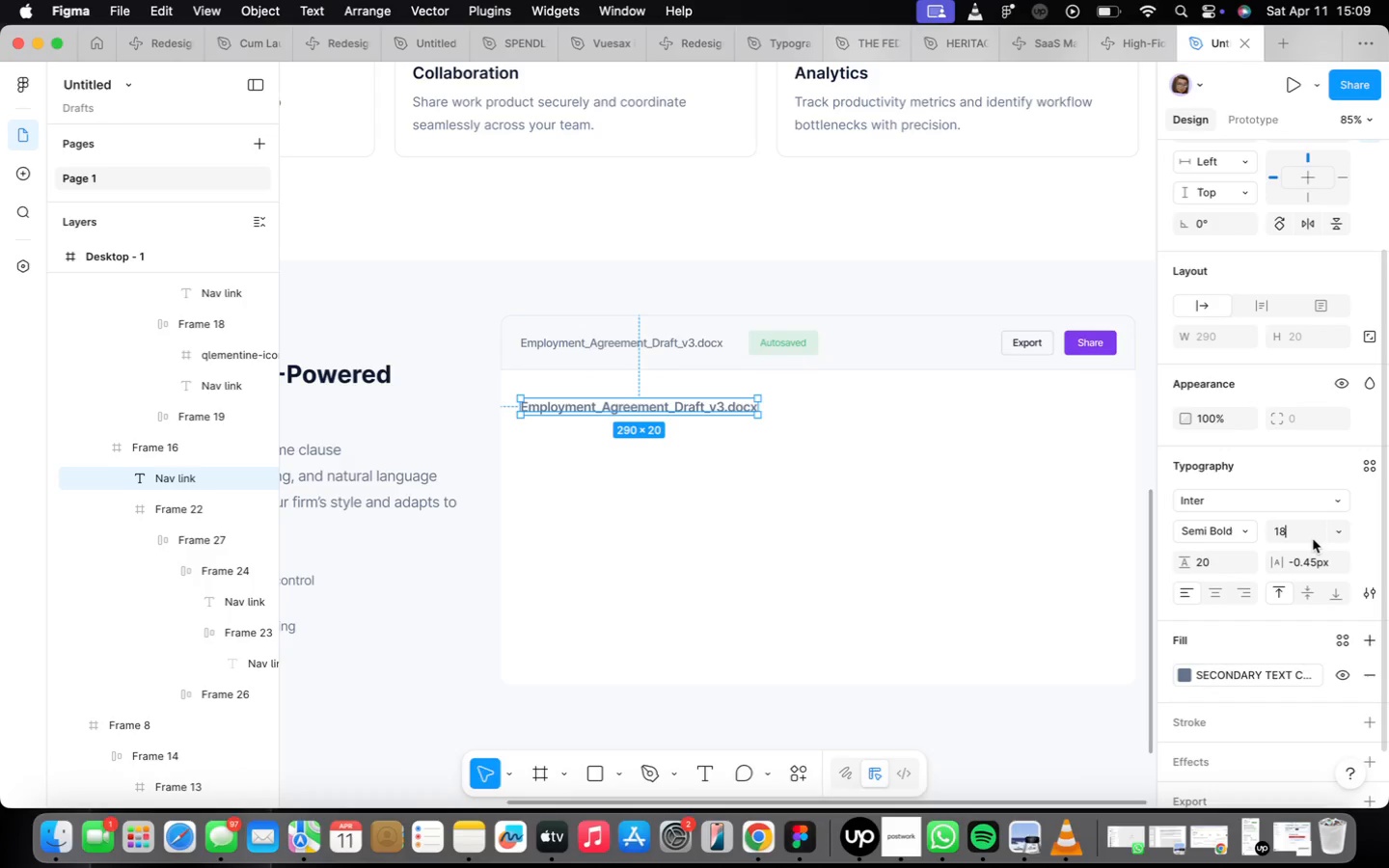 
key(Enter)
 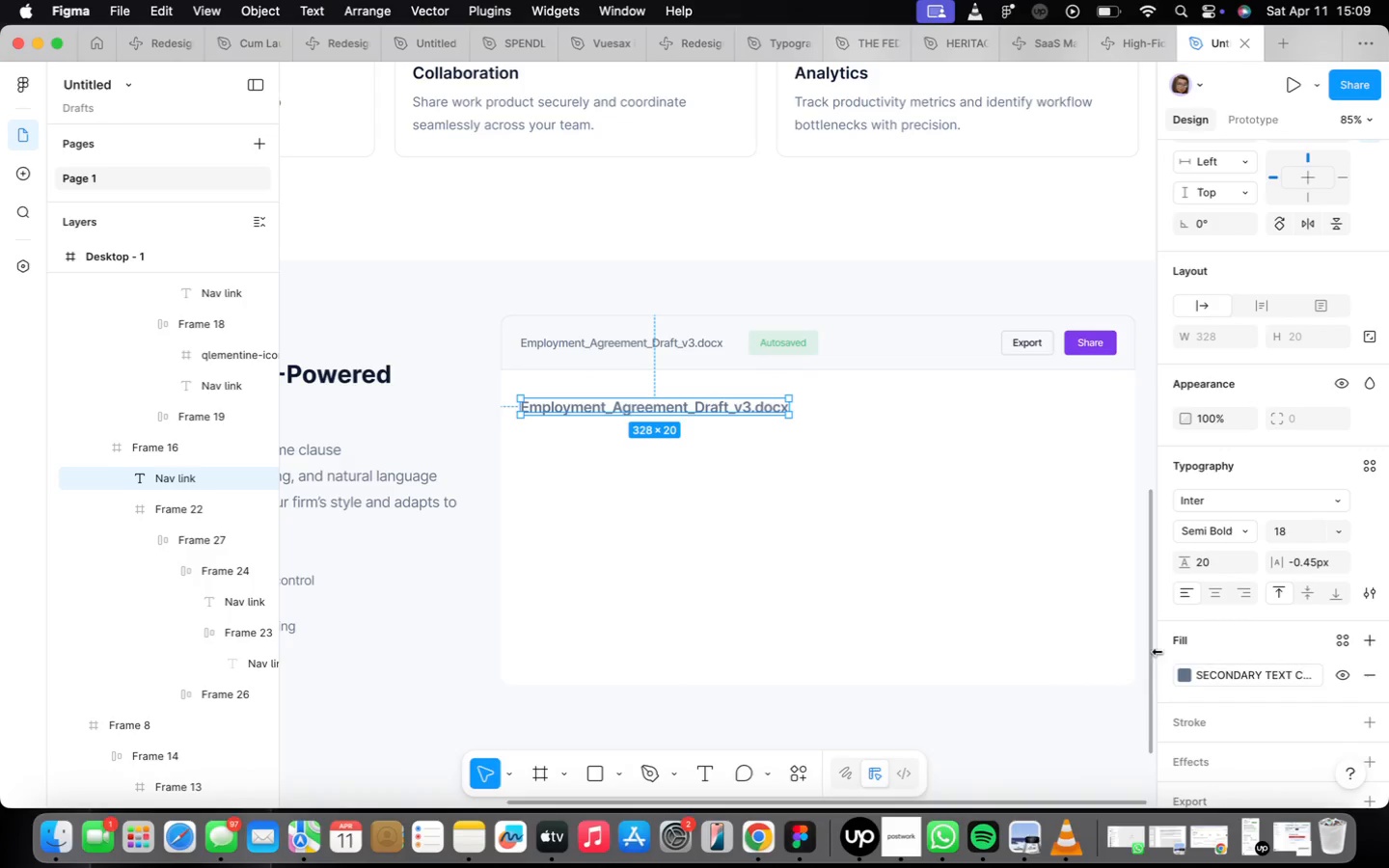 
wait(5.15)
 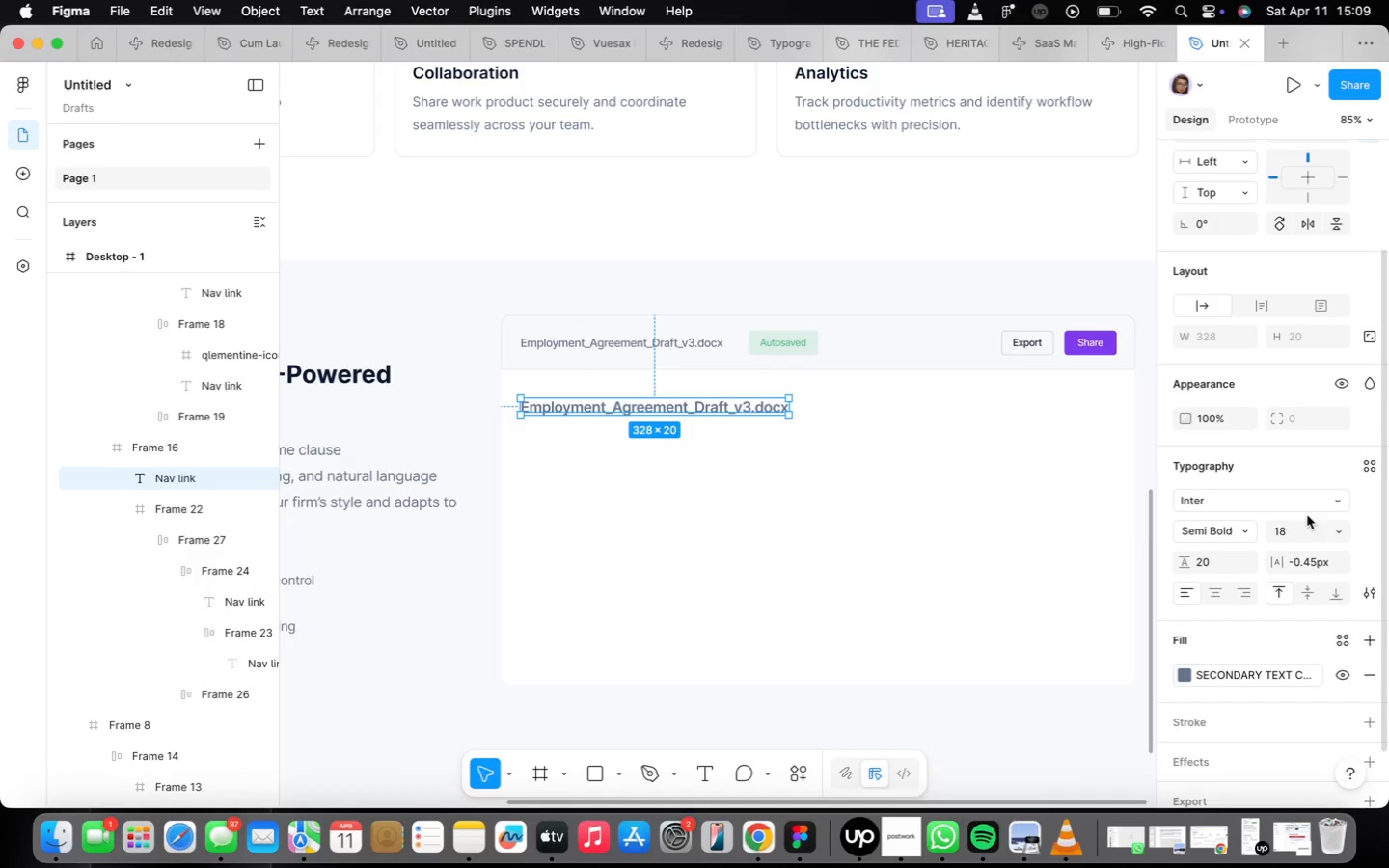 
left_click([1040, 738])
 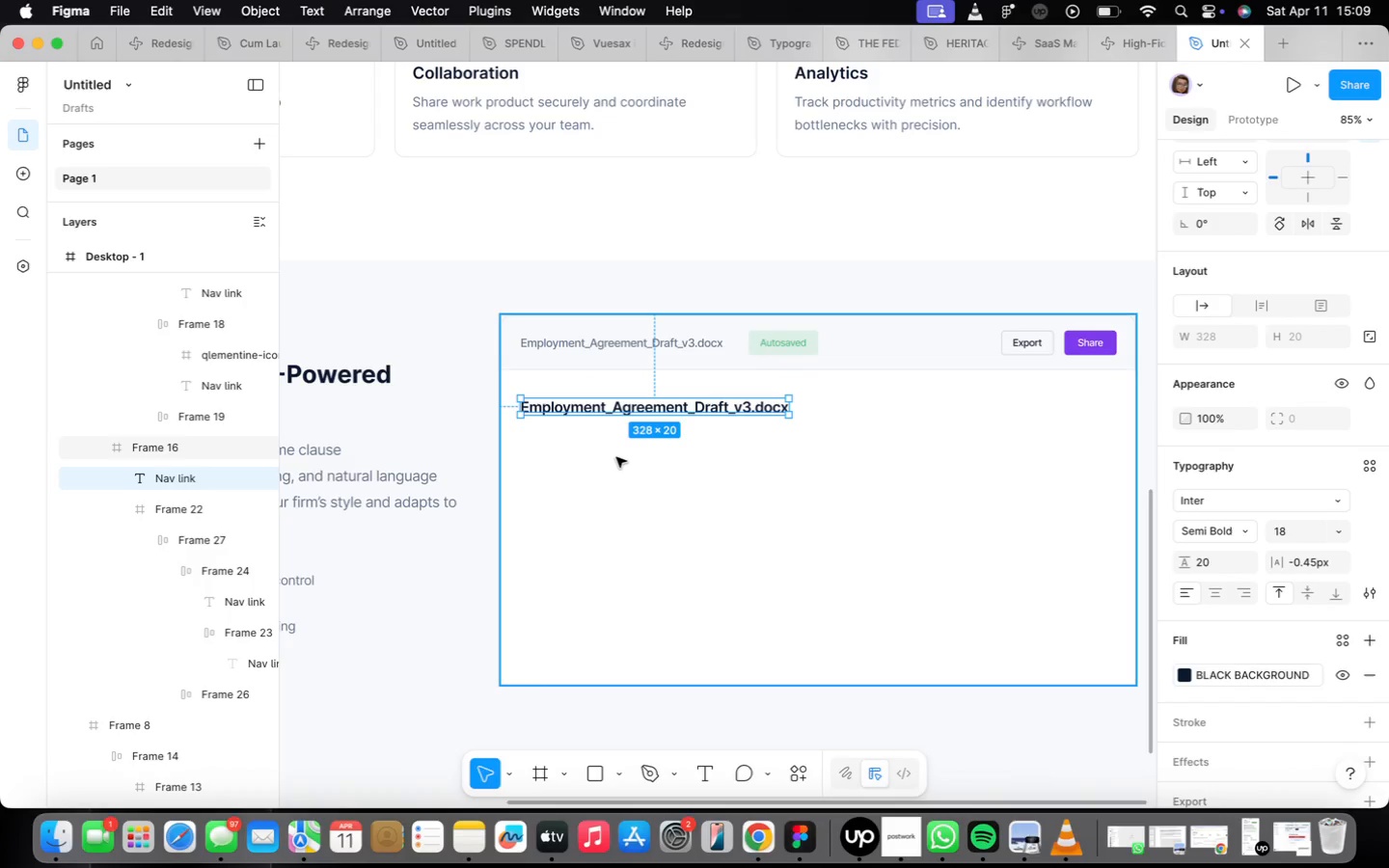 
scroll: coordinate [621, 459], scroll_direction: up, amount: 7.0
 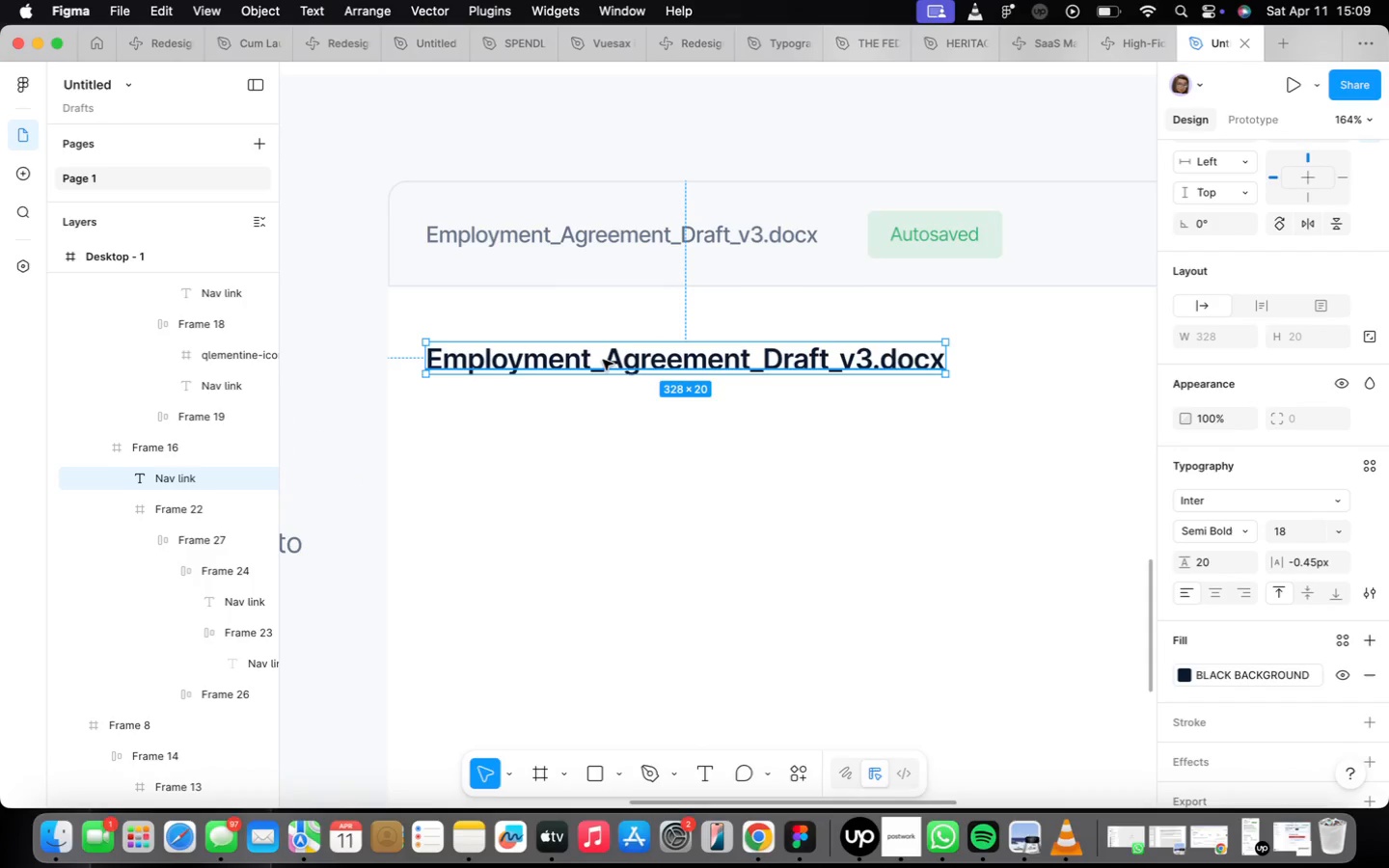 
double_click([603, 360])
 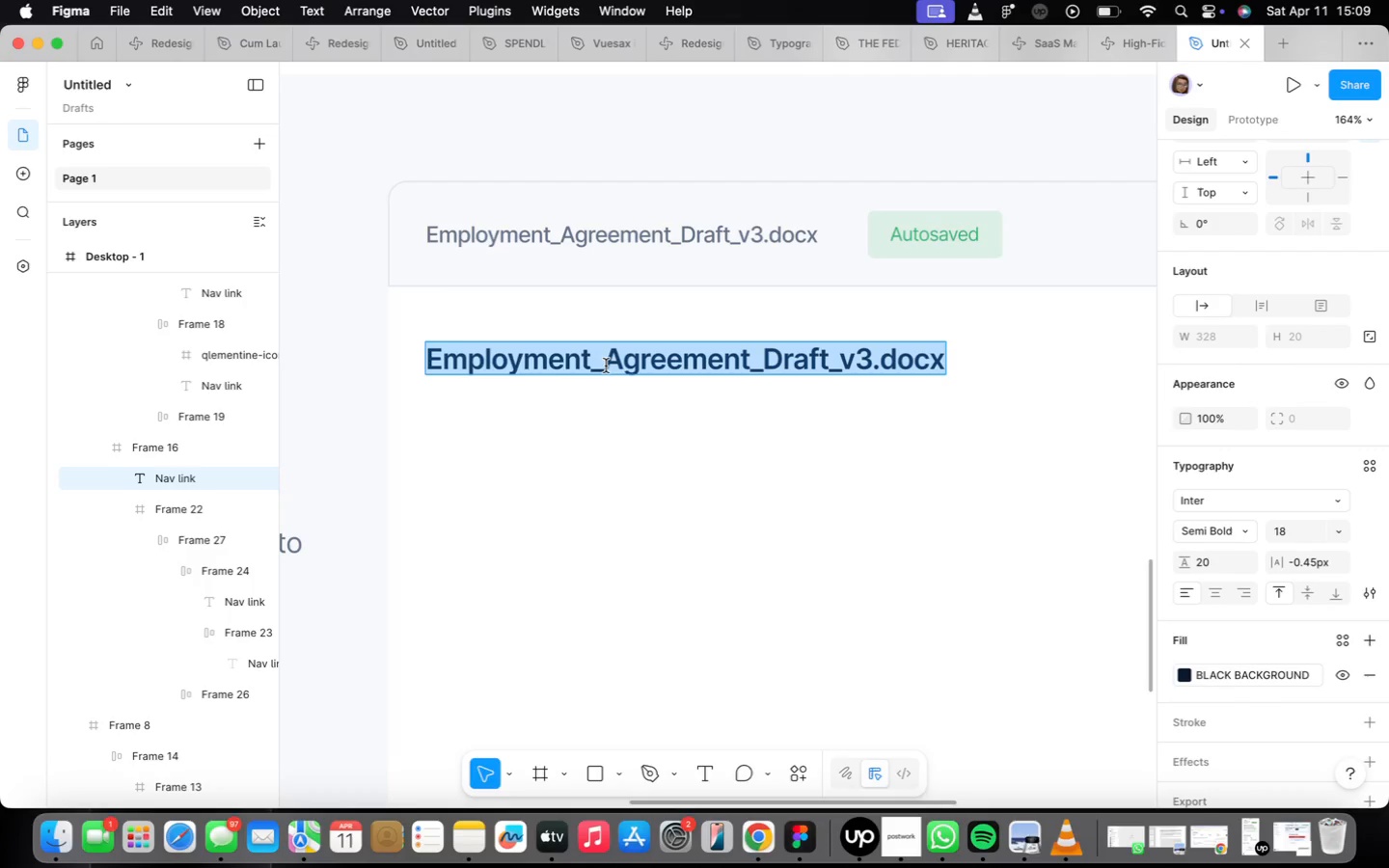 
type(EMPLY)
key(Backspace)
type(OYMENT AGREEMENT)
 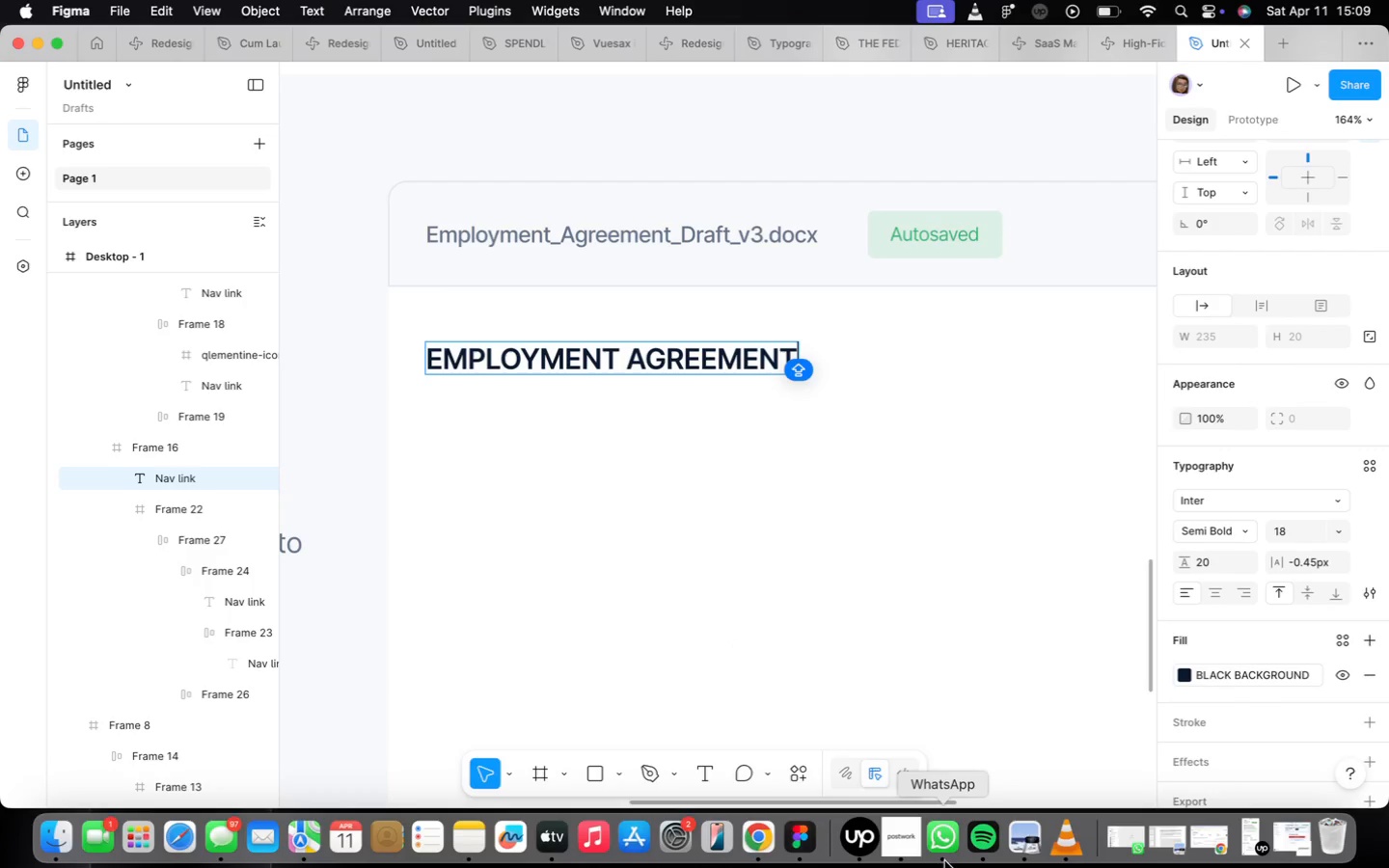 
left_click([914, 832])